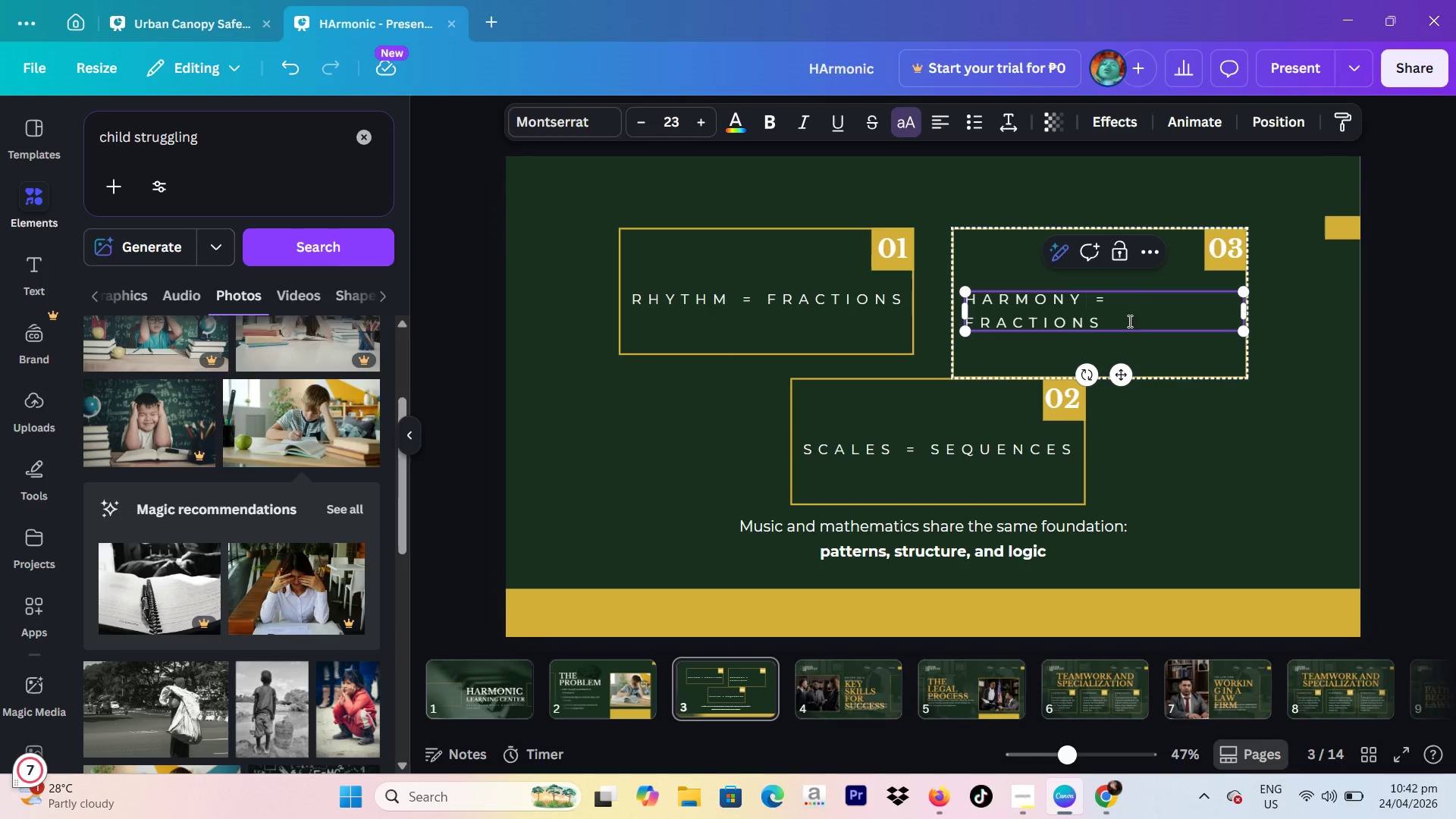 
left_click([1072, 321])
 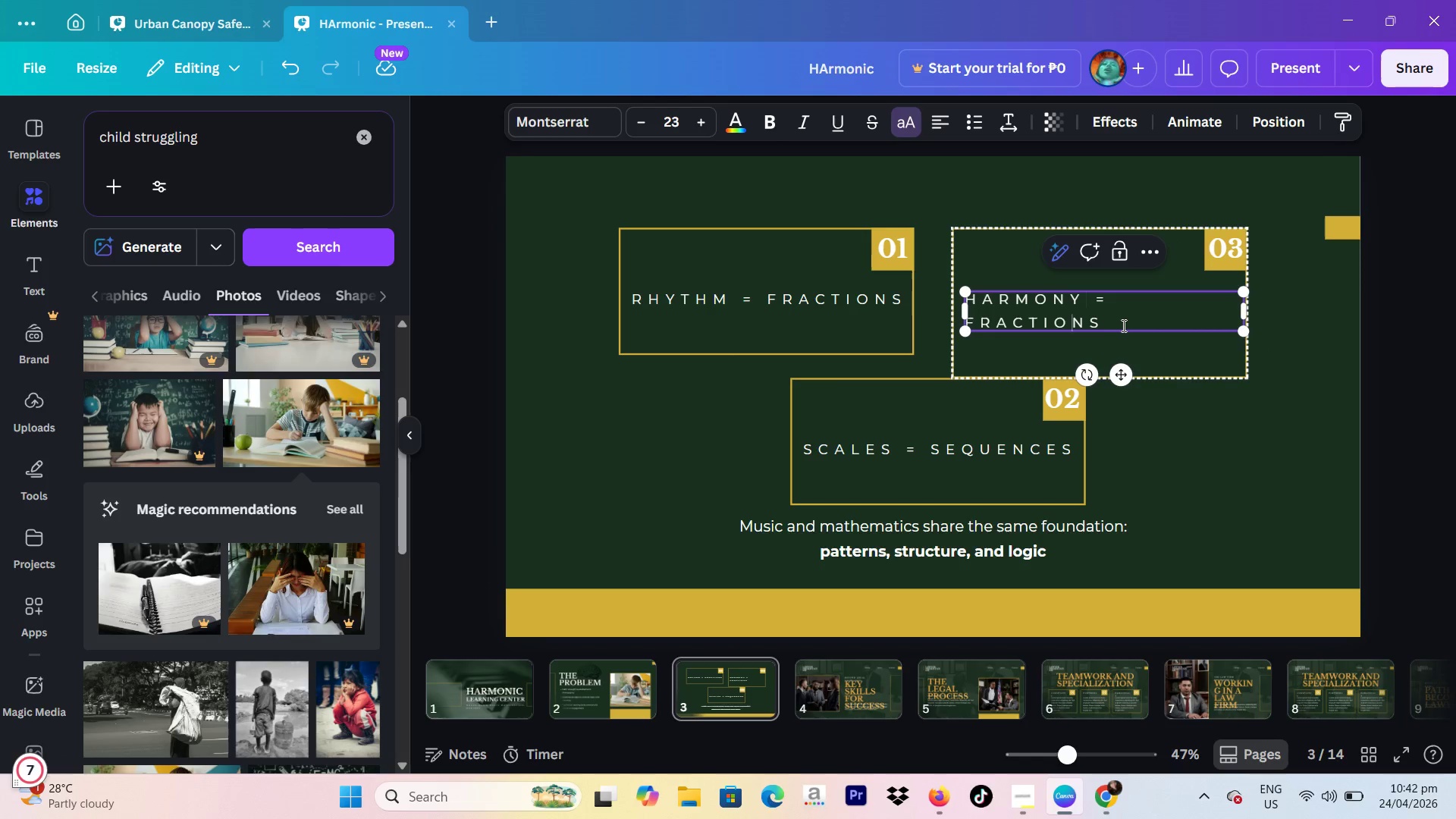 
left_click_drag(start_coordinate=[1126, 325], to_coordinate=[971, 322])
 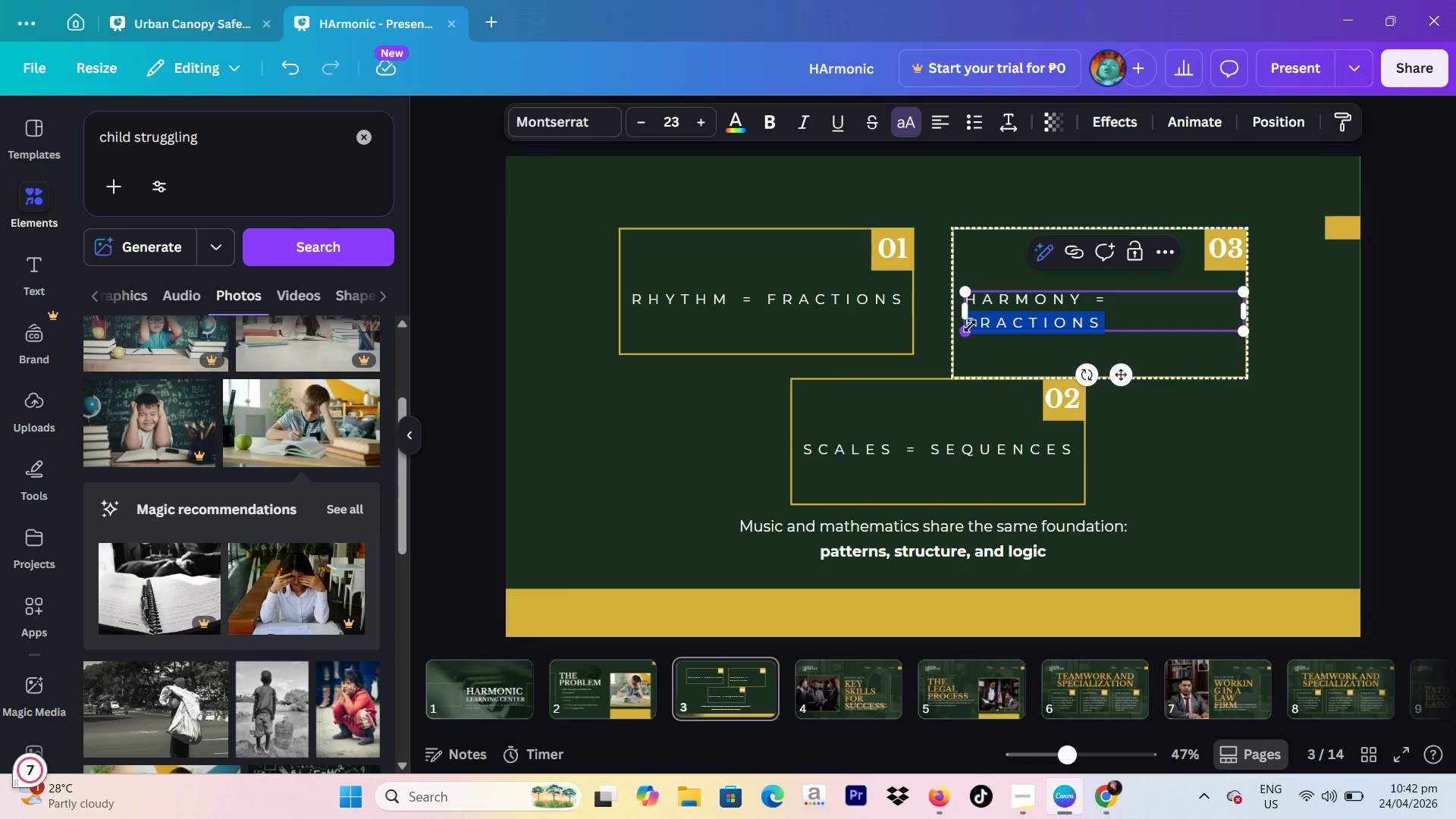 
type(problem)
key(Backspace)
key(Backspace)
key(Backspace)
key(Backspace)
key(Backspace)
key(Backspace)
key(Backspace)
type(problem )
key(Backspace)
key(Backspace)
type(m-solving)
 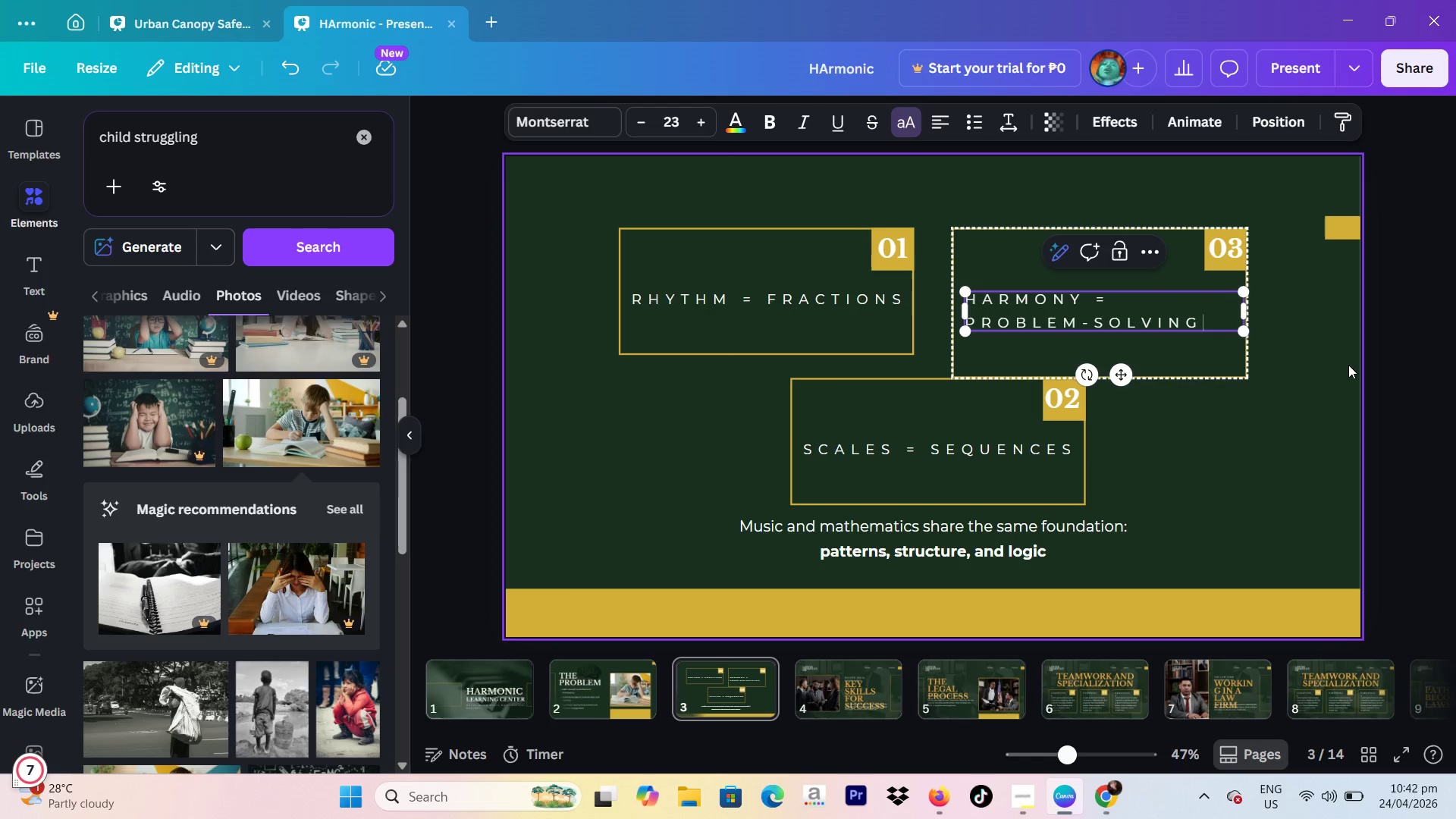 
left_click([1395, 353])
 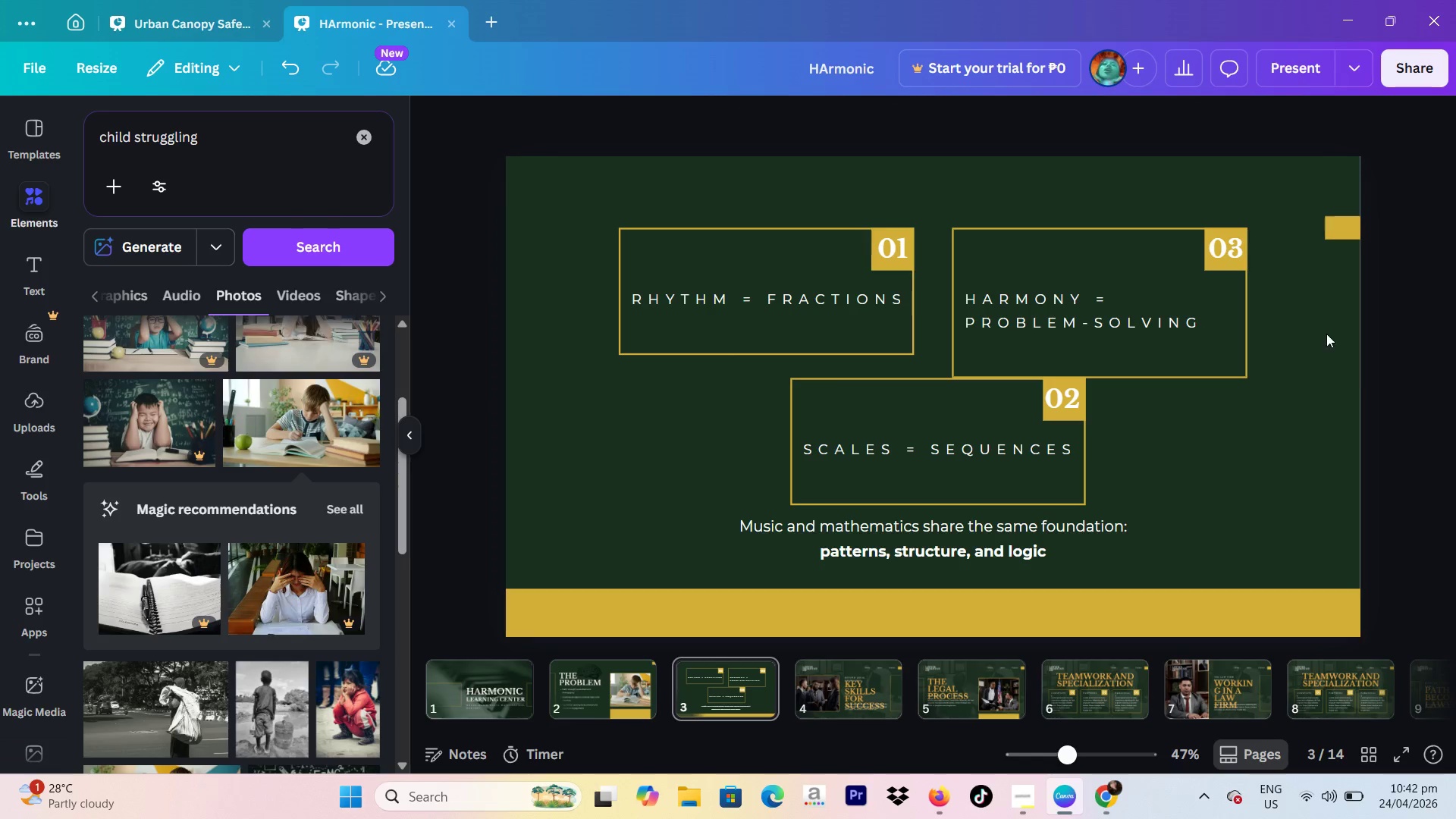 
left_click([1094, 324])
 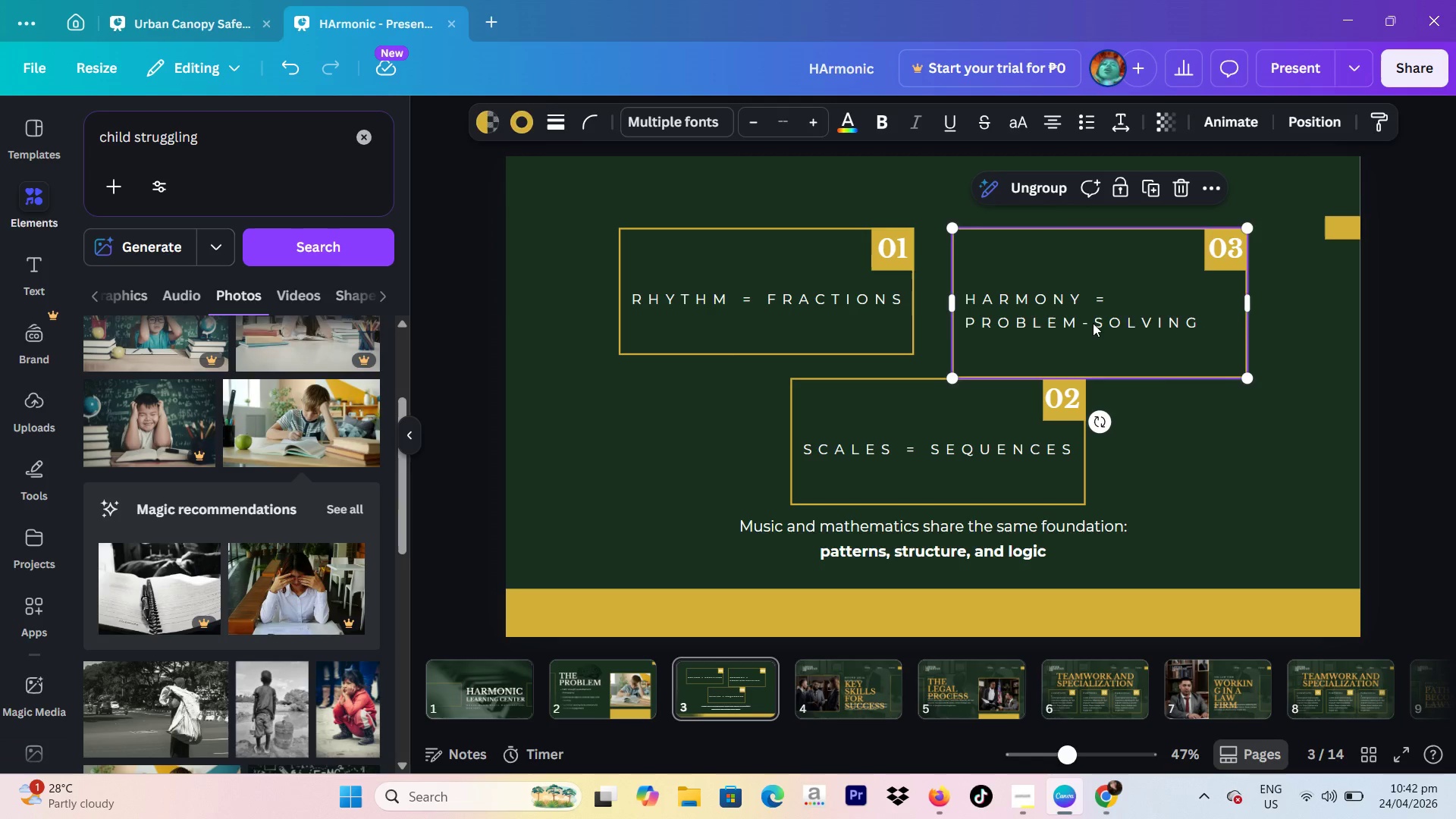 
left_click([1093, 323])
 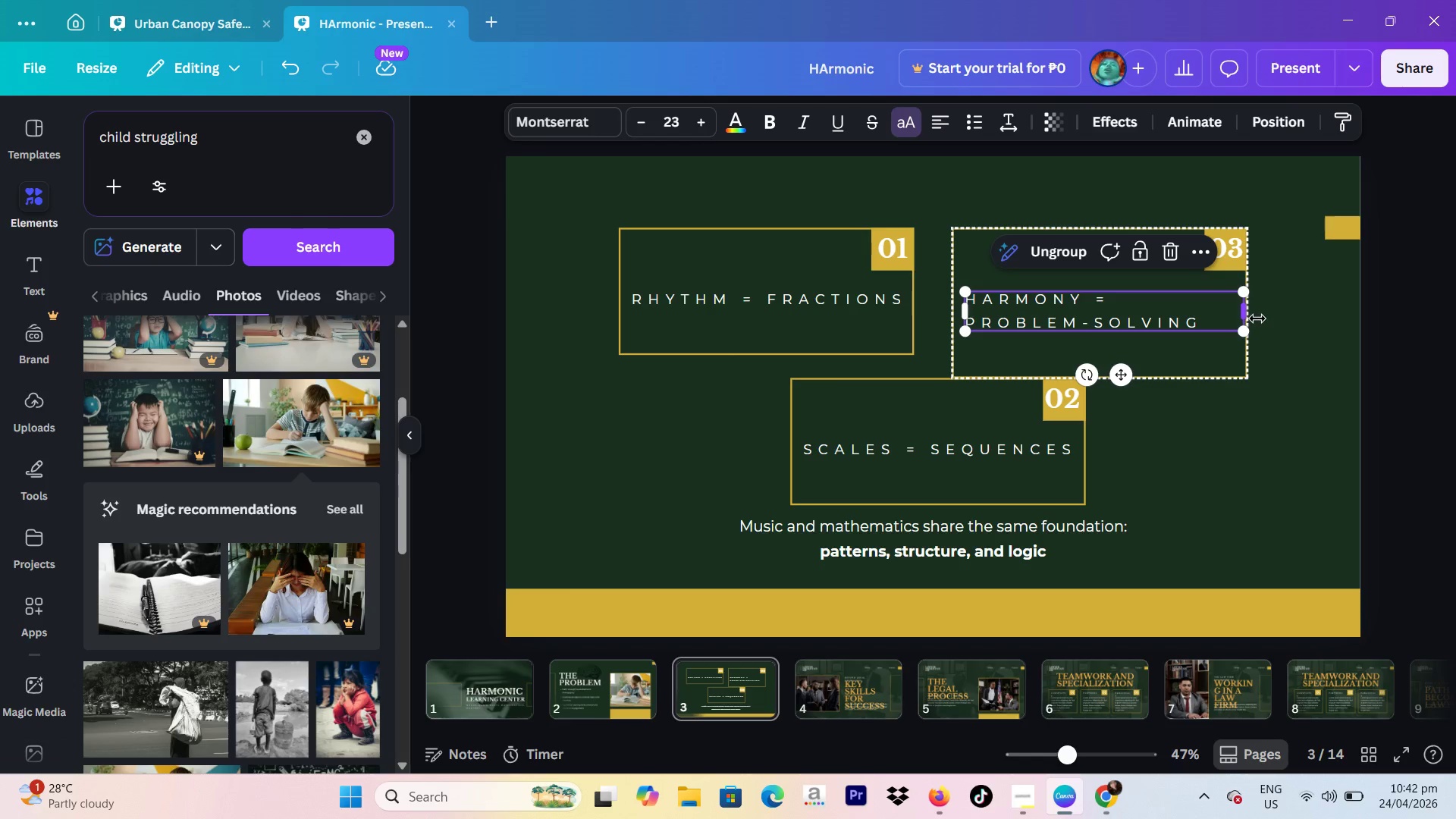 
left_click_drag(start_coordinate=[1257, 318], to_coordinate=[1306, 314])
 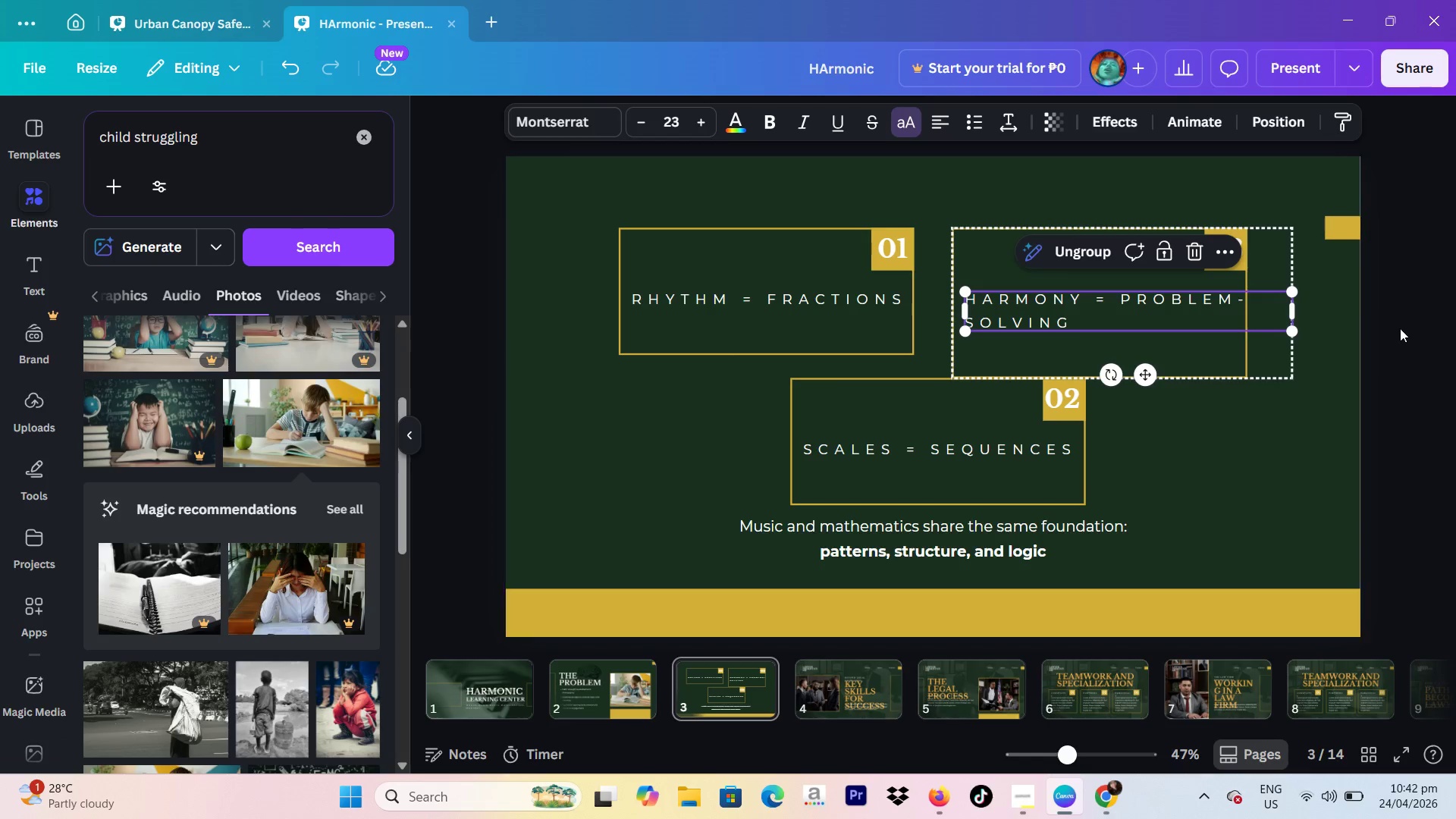 
left_click([1400, 328])
 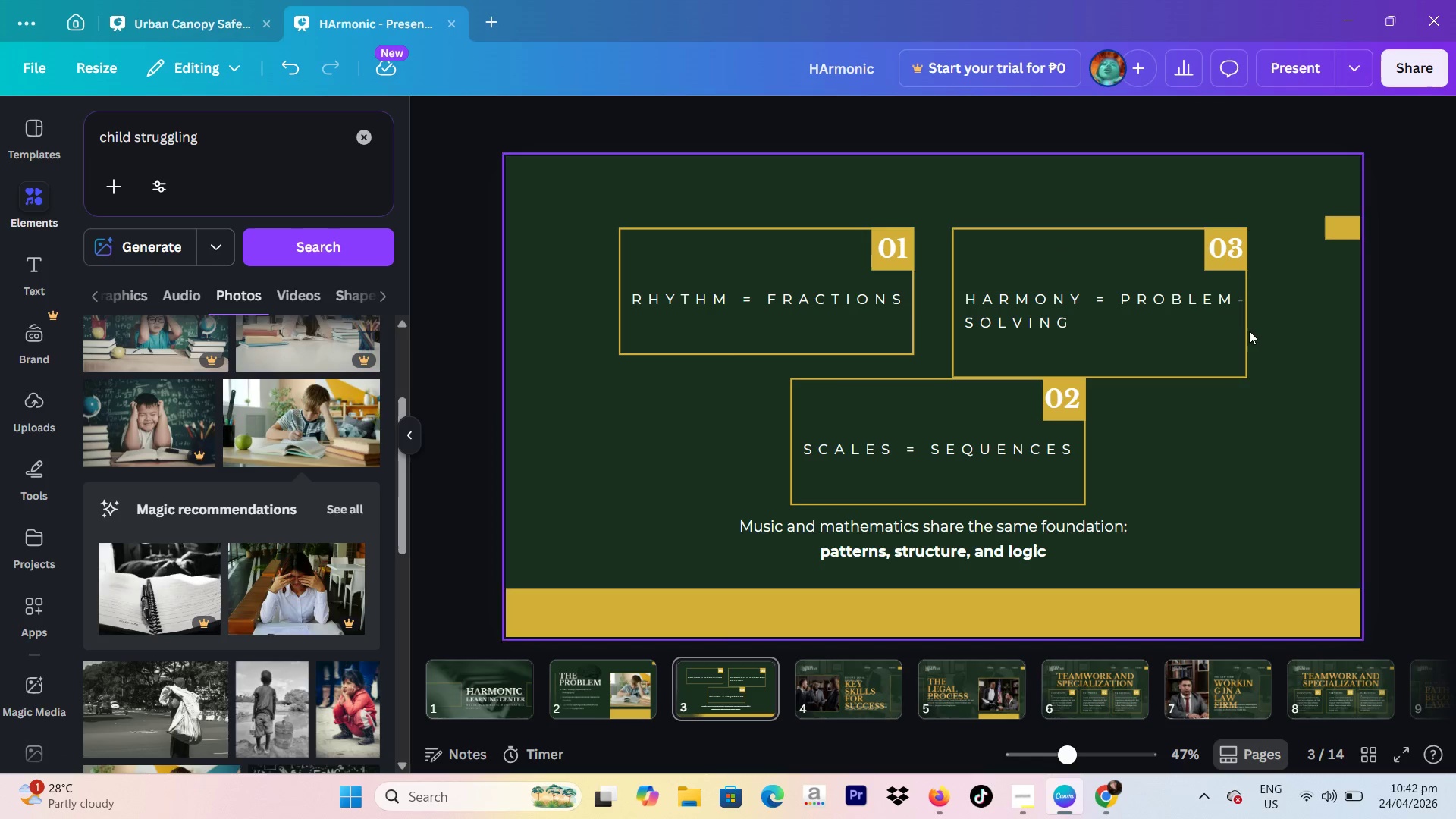 
left_click([1188, 331])
 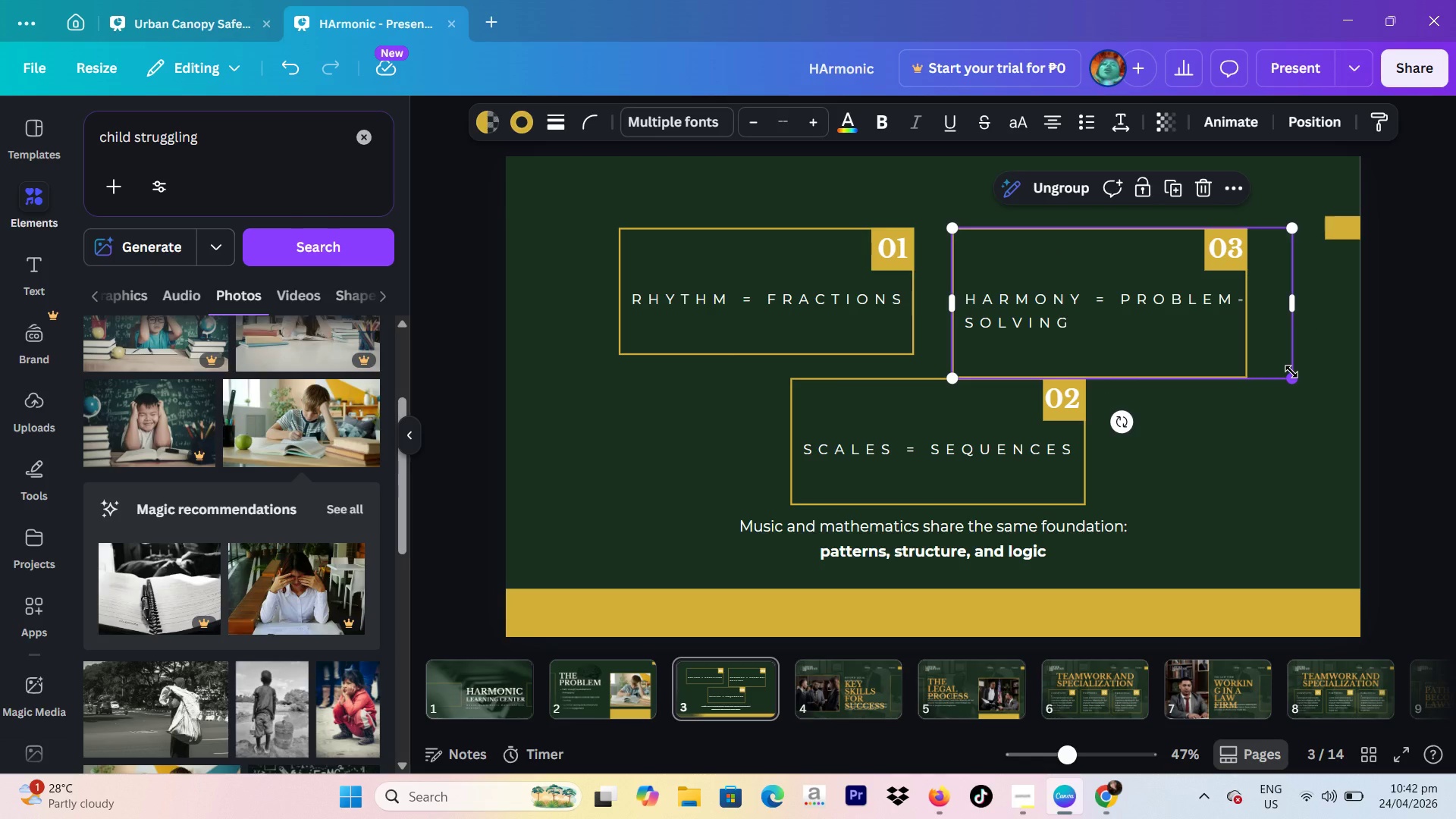 
left_click_drag(start_coordinate=[1291, 372], to_coordinate=[1245, 349])
 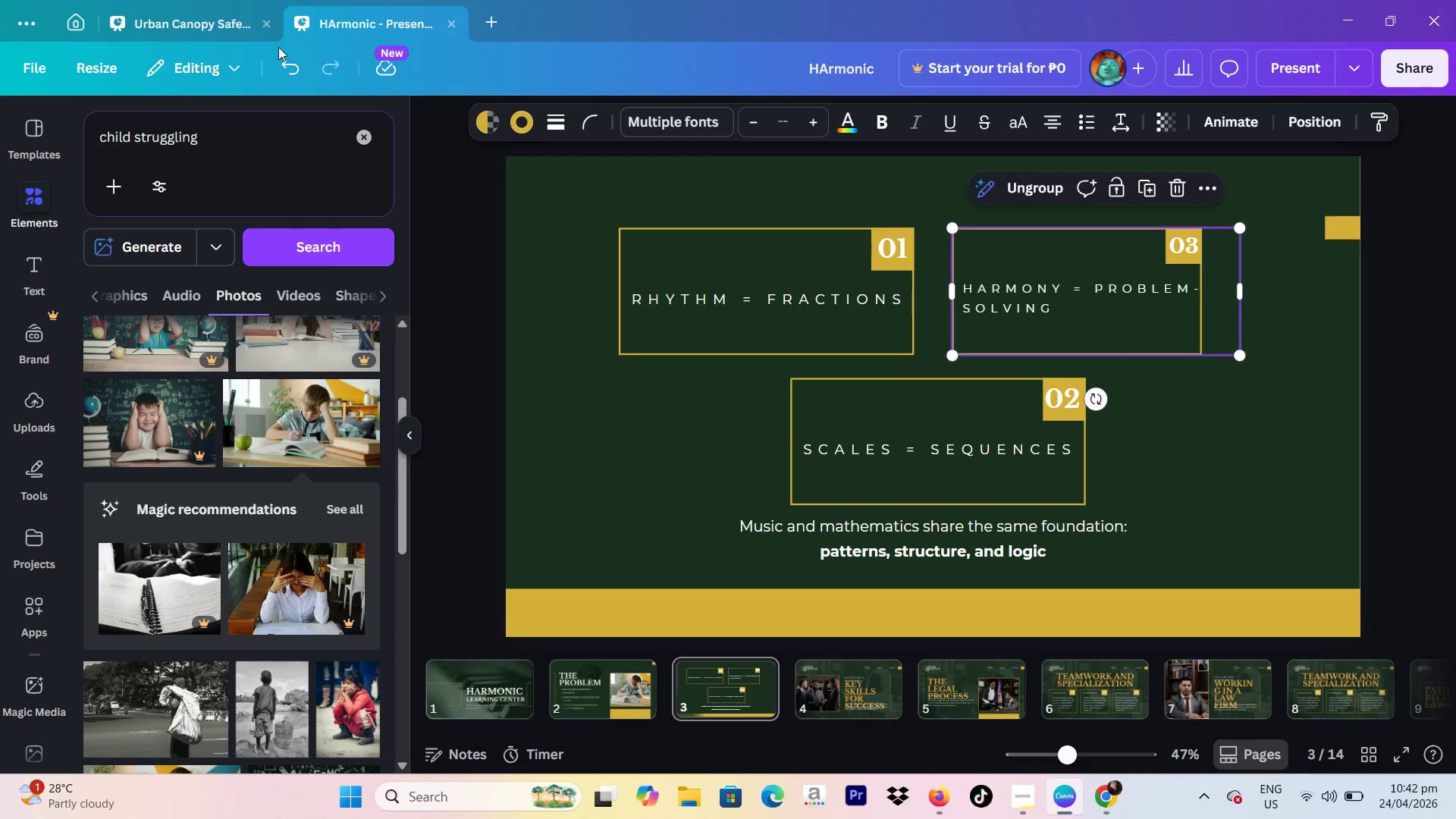 
double_click([285, 61])
 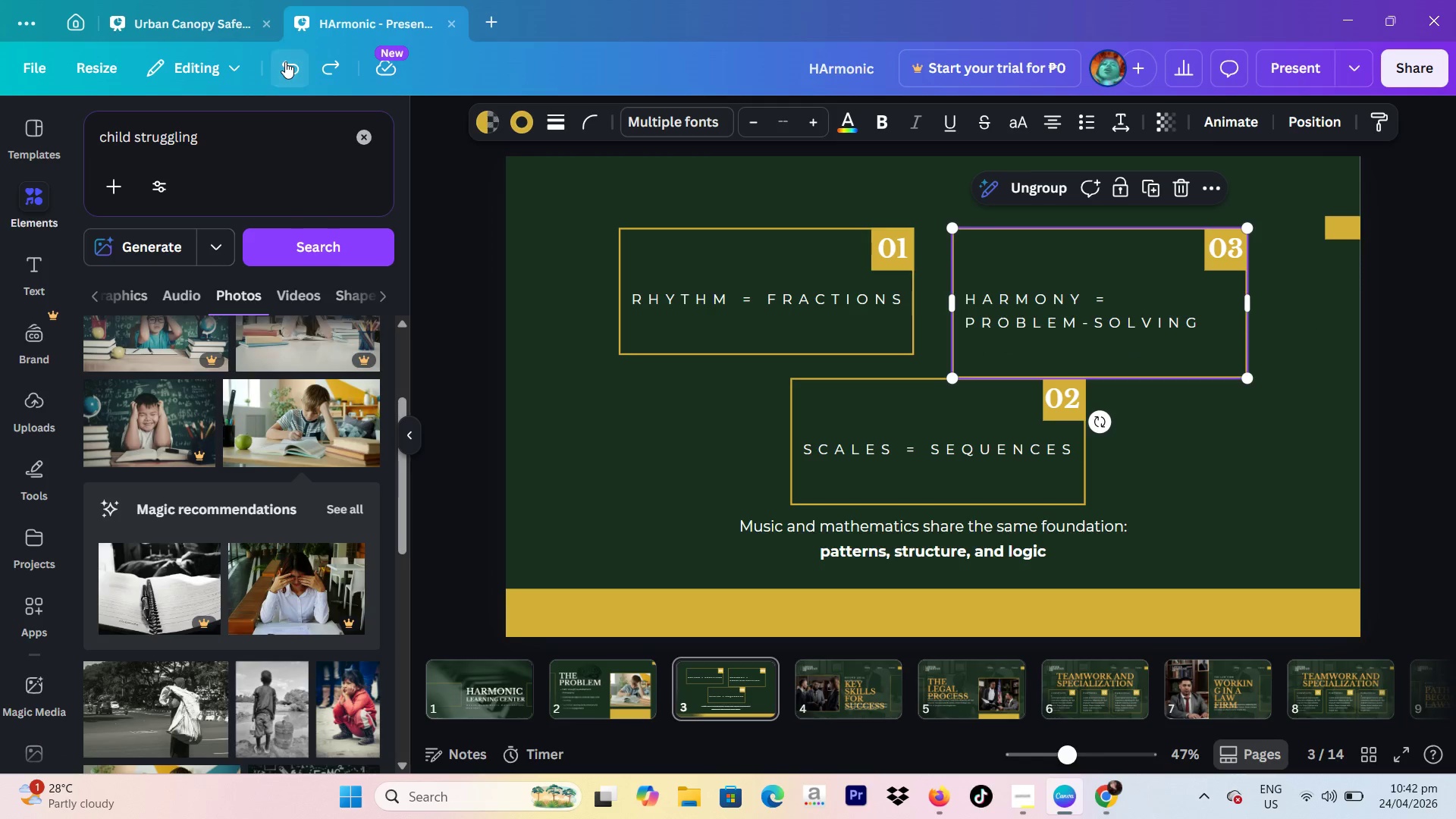 
triple_click([285, 61])
 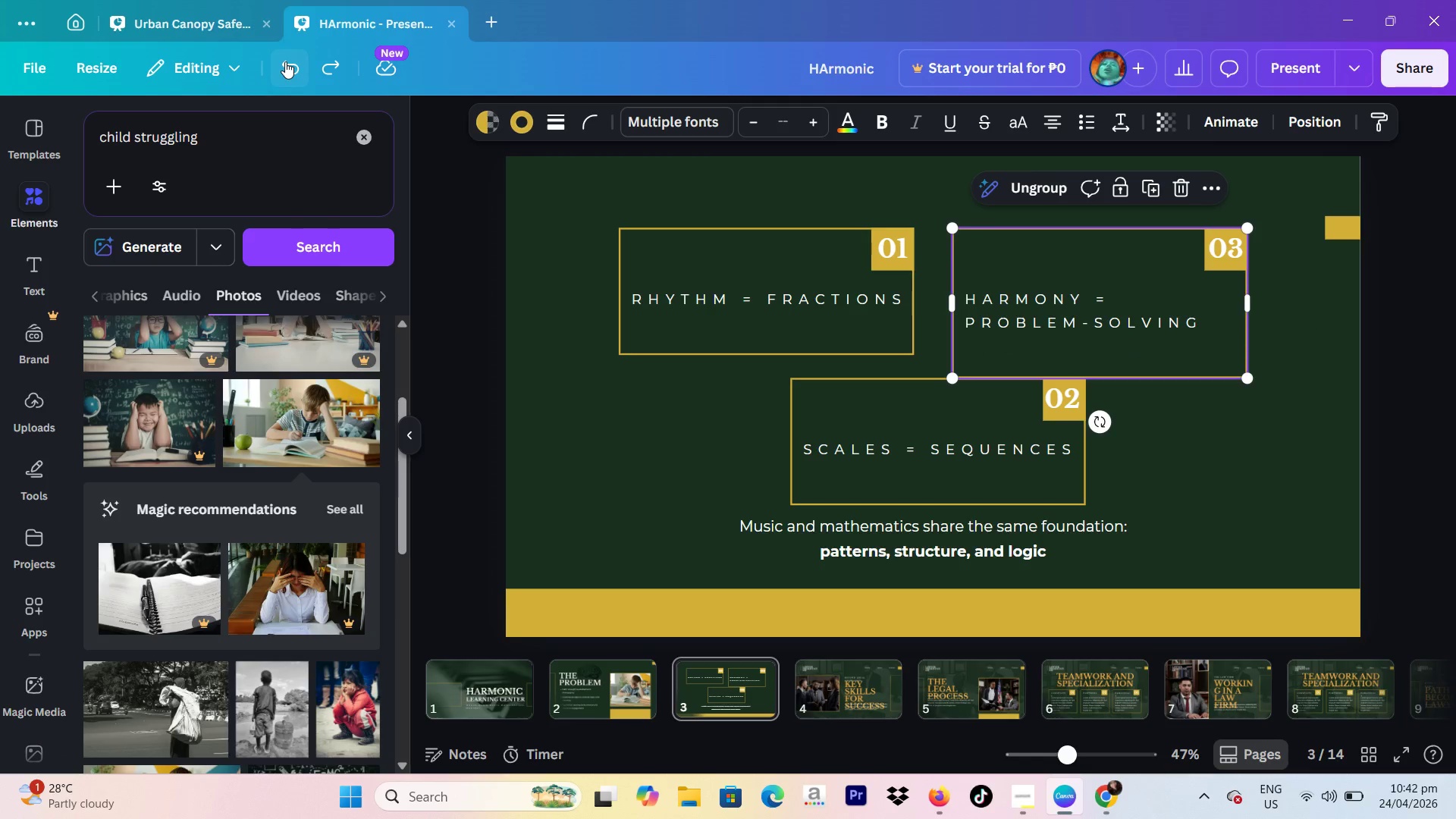 
triple_click([285, 61])
 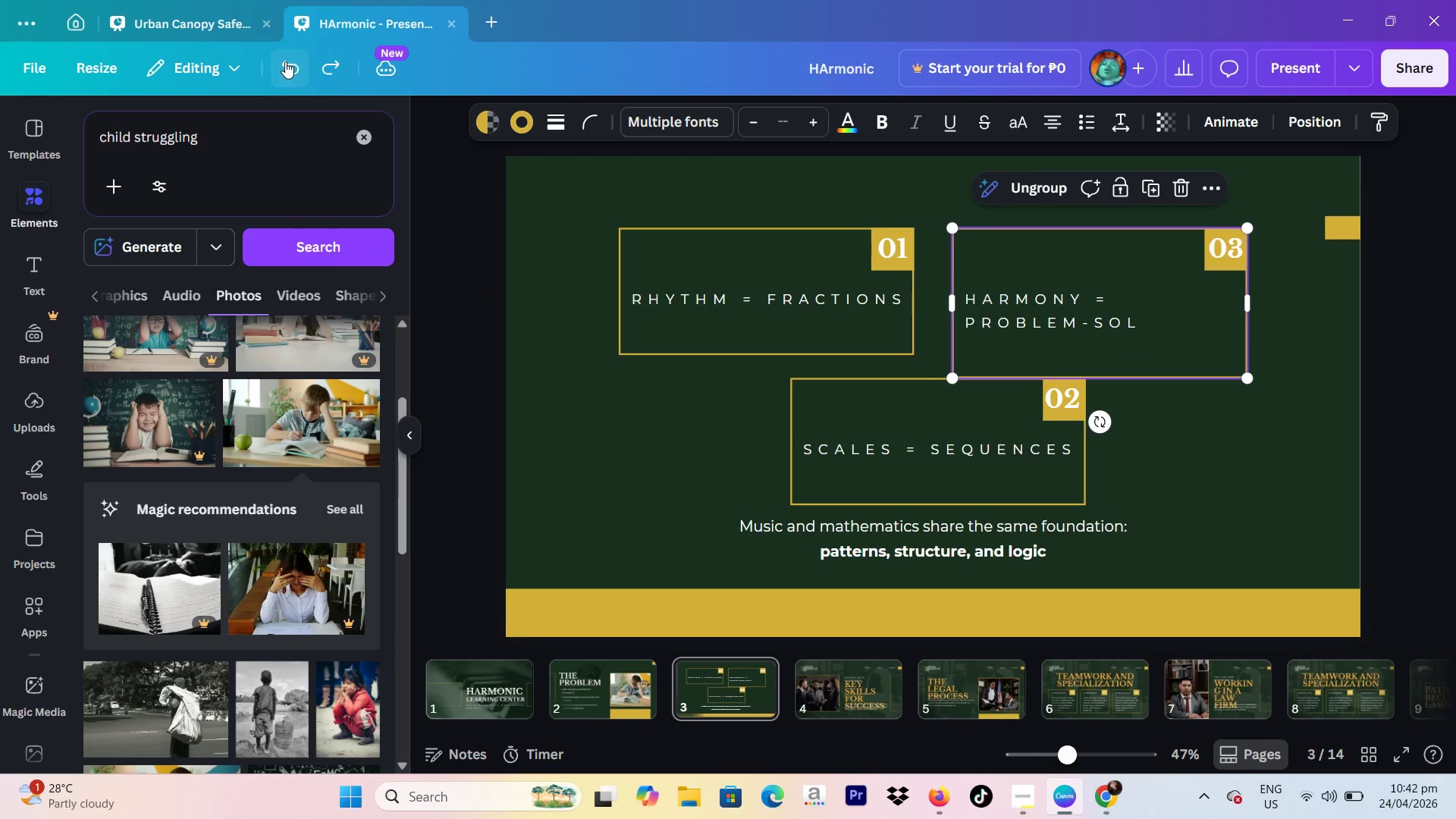 
triple_click([285, 61])
 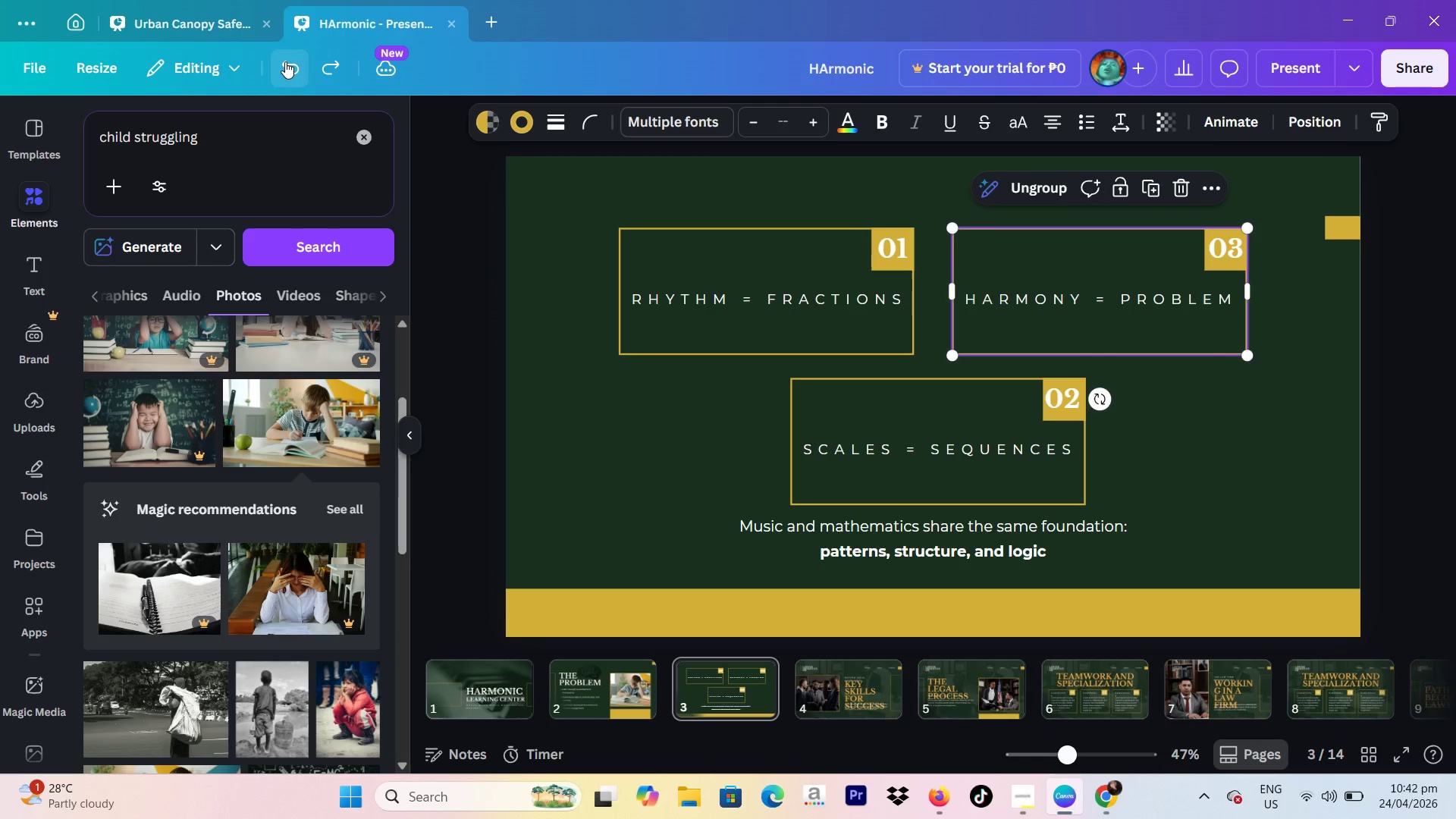 
triple_click([285, 61])
 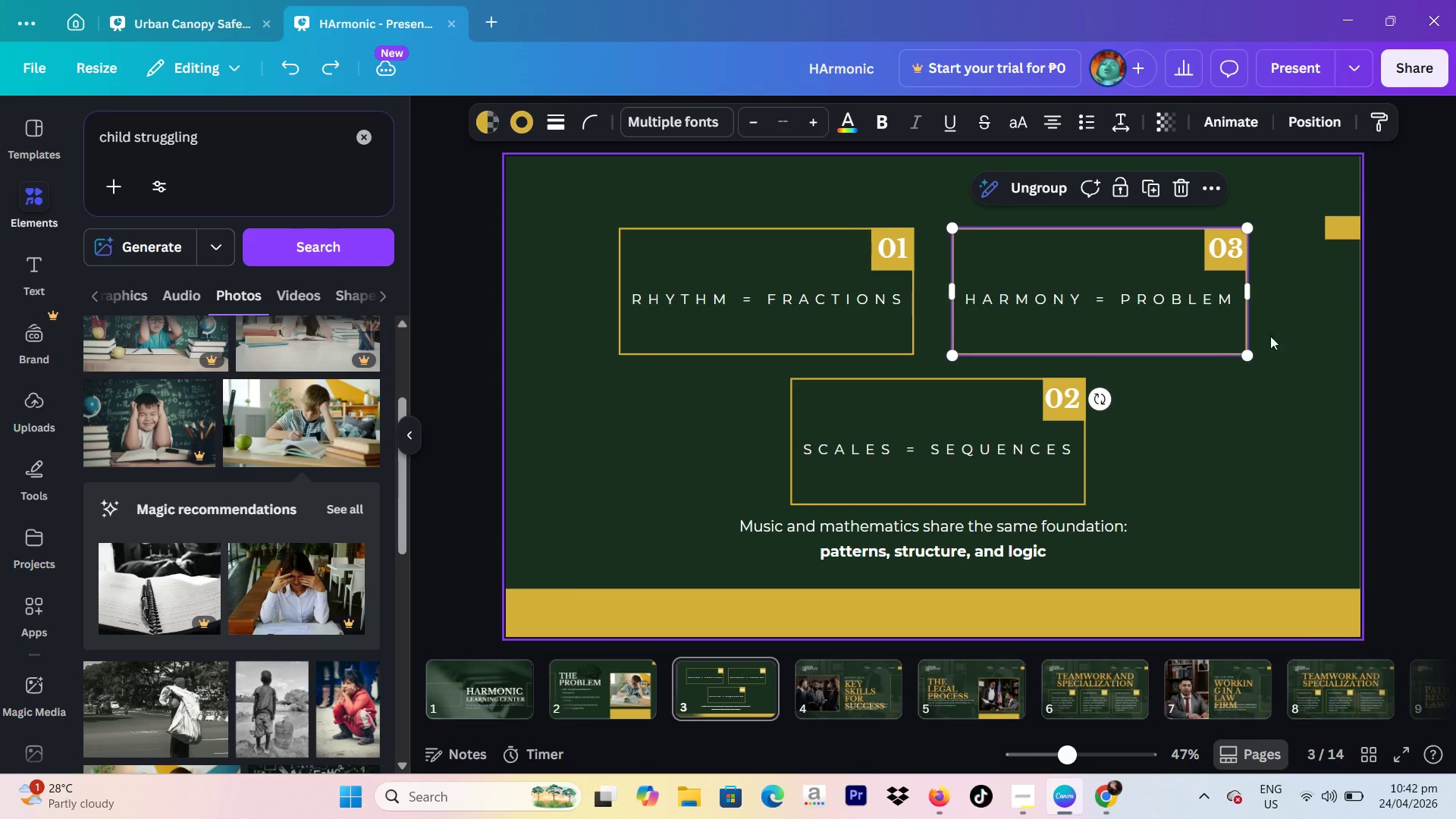 
double_click([1185, 305])
 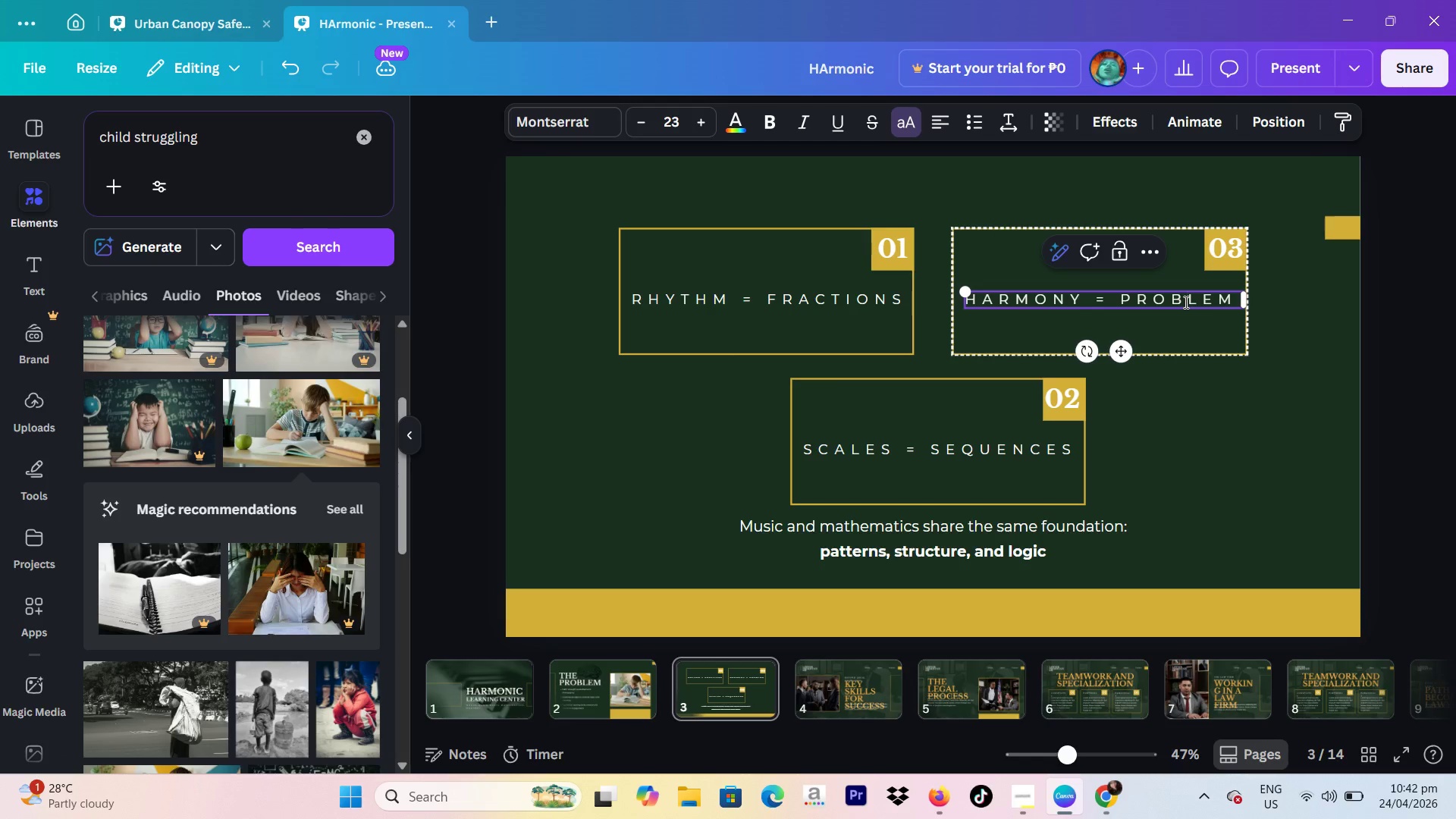 
left_click([1185, 301])
 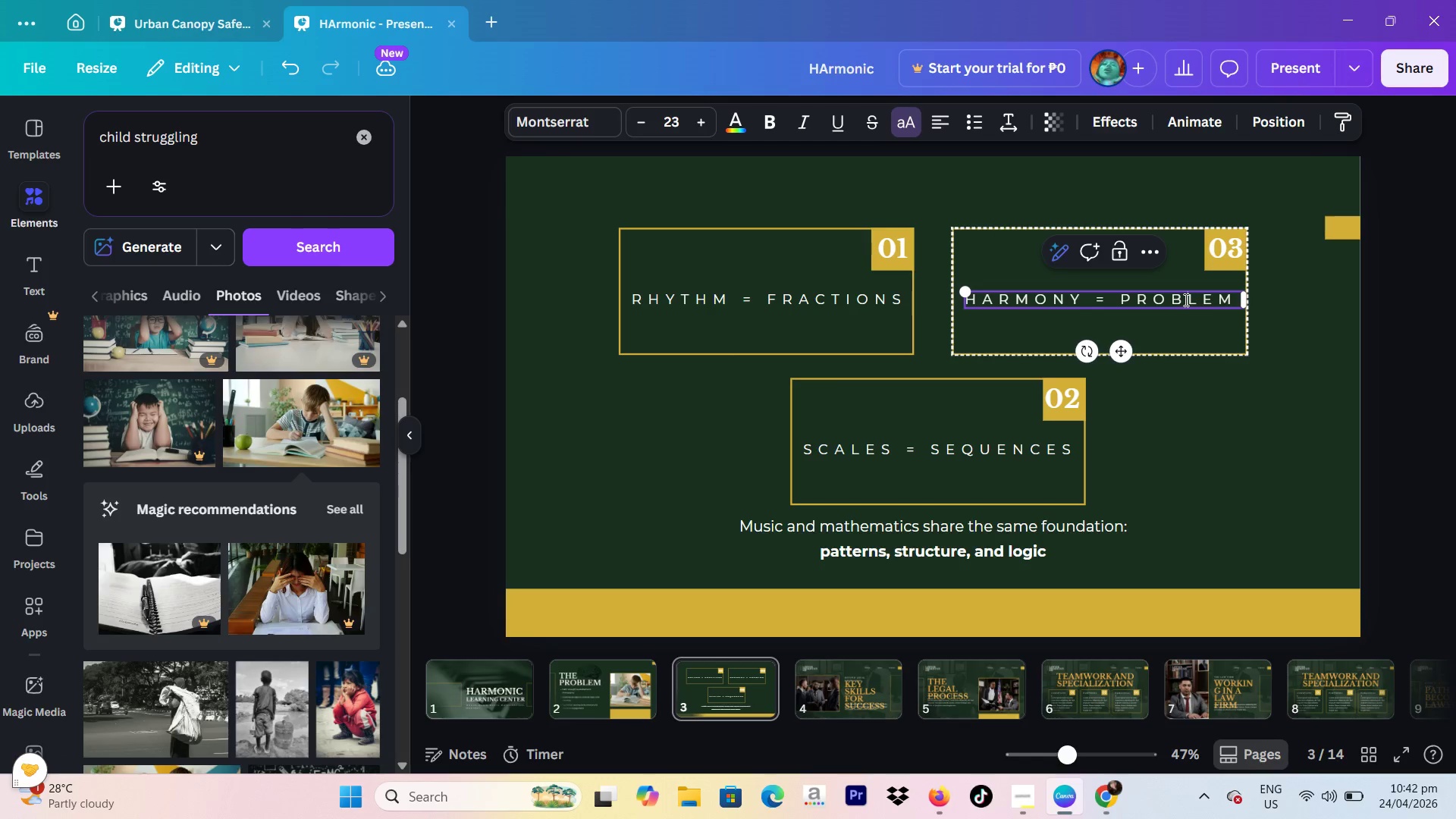 
left_click([1114, 297])
 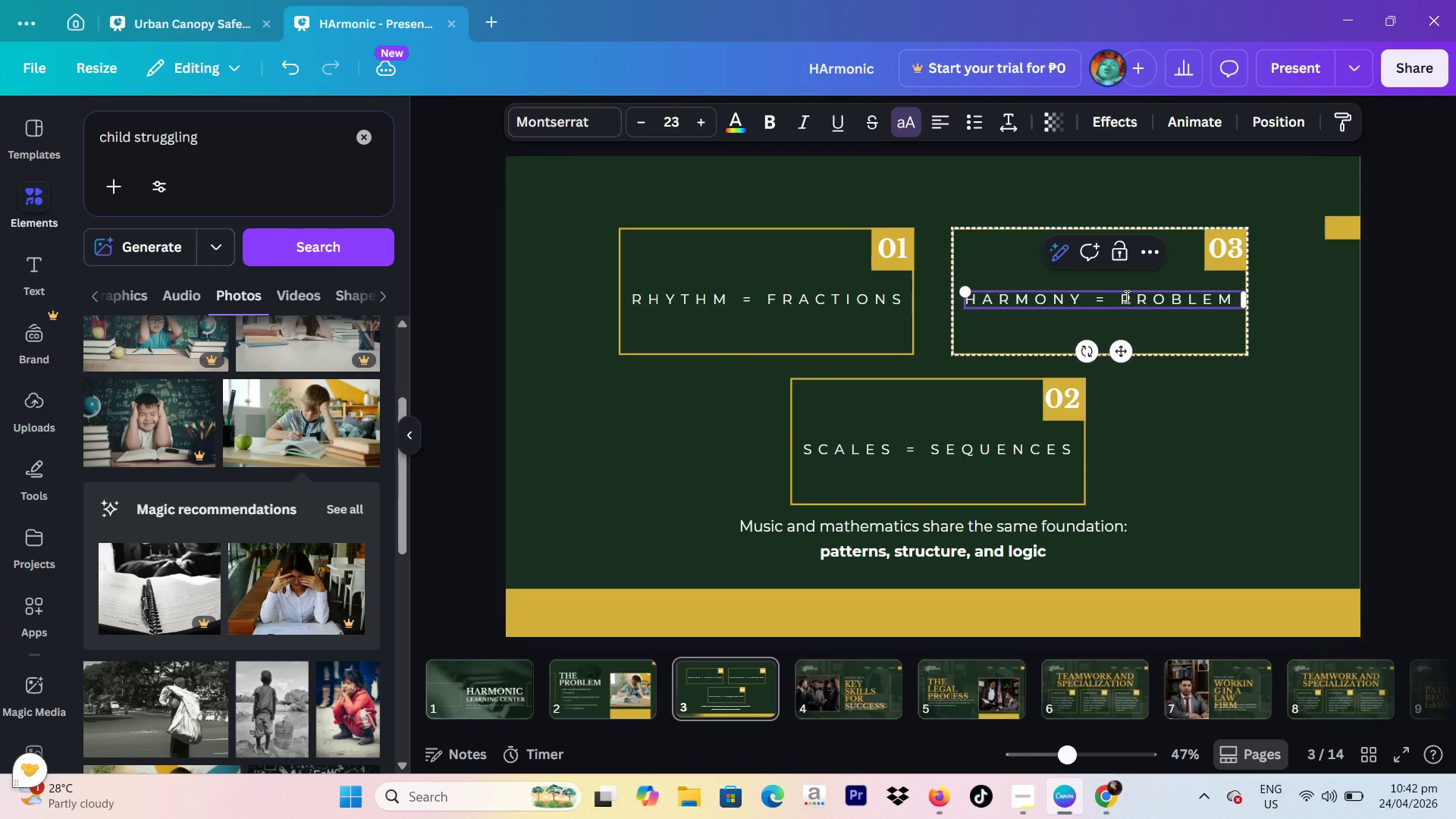 
left_click_drag(start_coordinate=[1125, 297], to_coordinate=[1232, 295])
 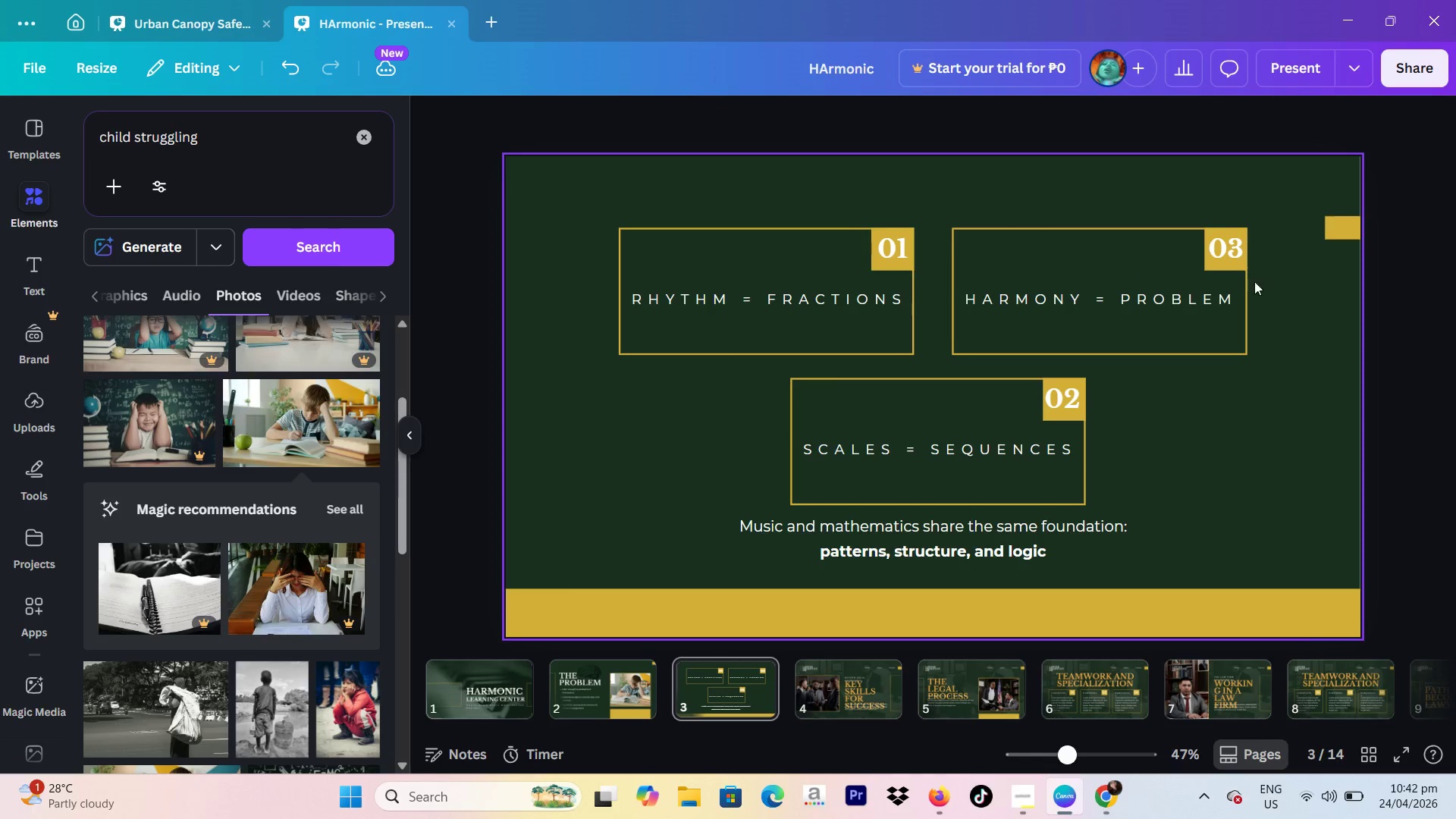 
left_click([1205, 290])
 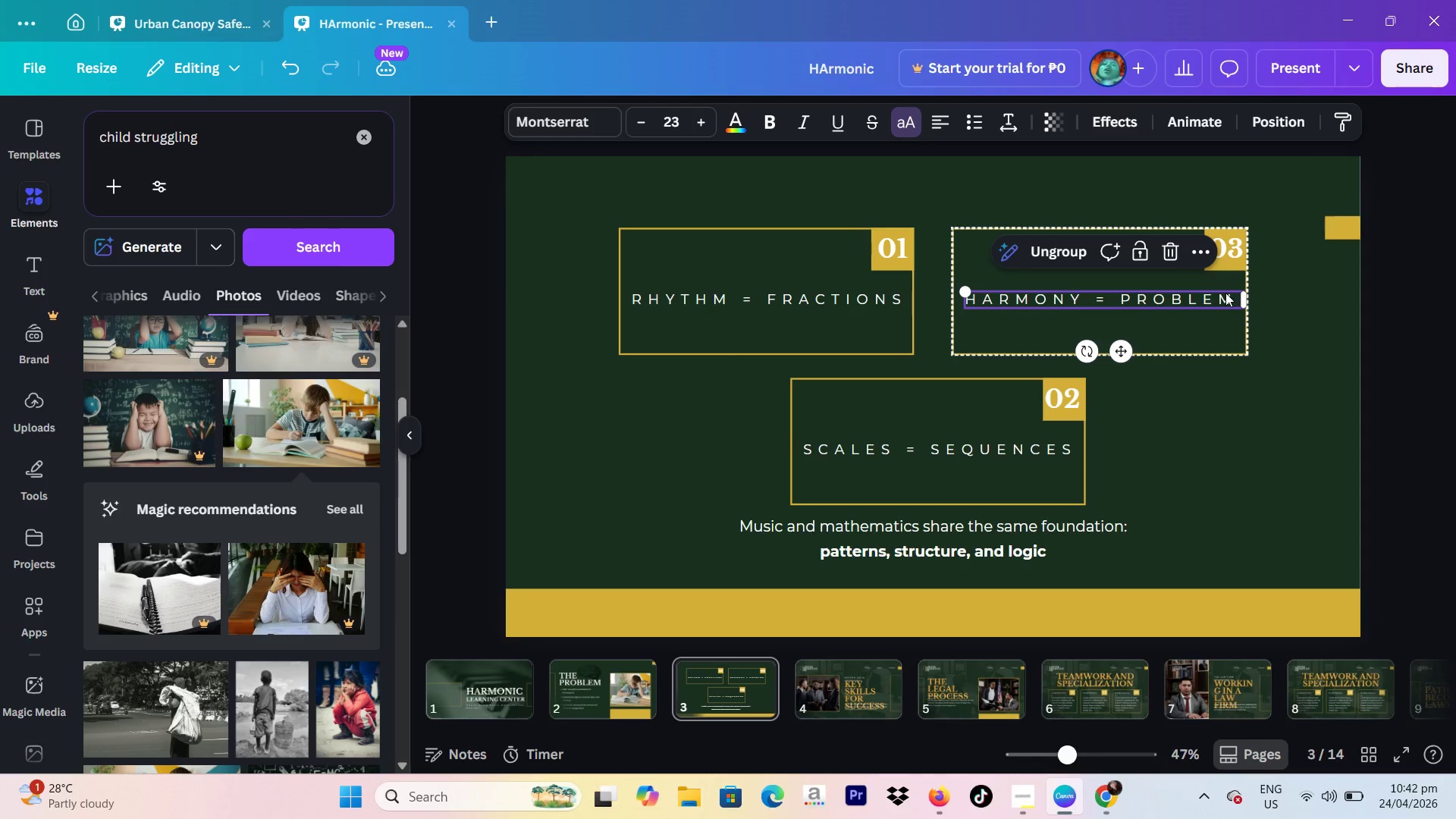 
left_click([1227, 293])
 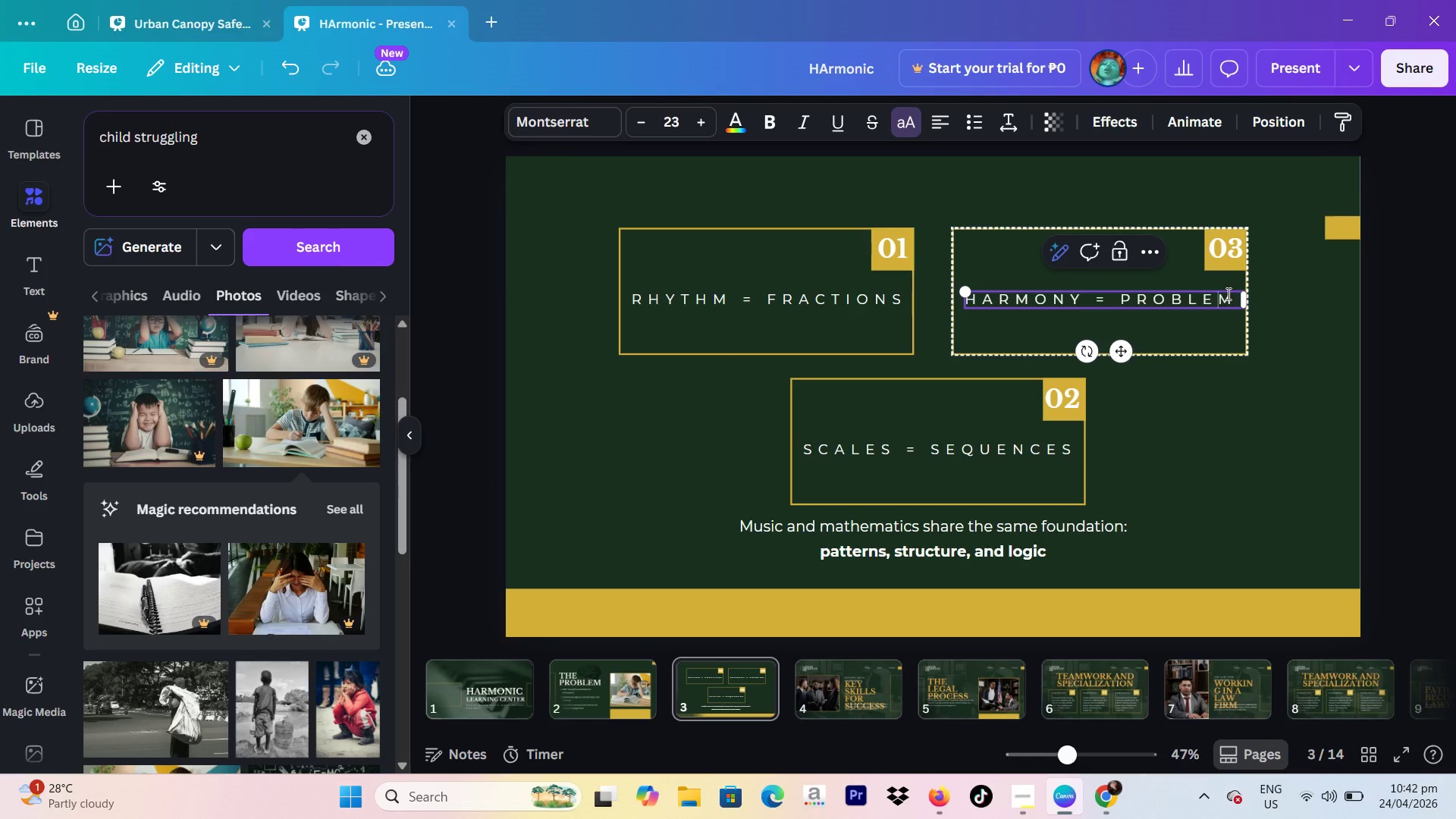 
left_click_drag(start_coordinate=[1227, 293], to_coordinate=[1181, 297])
 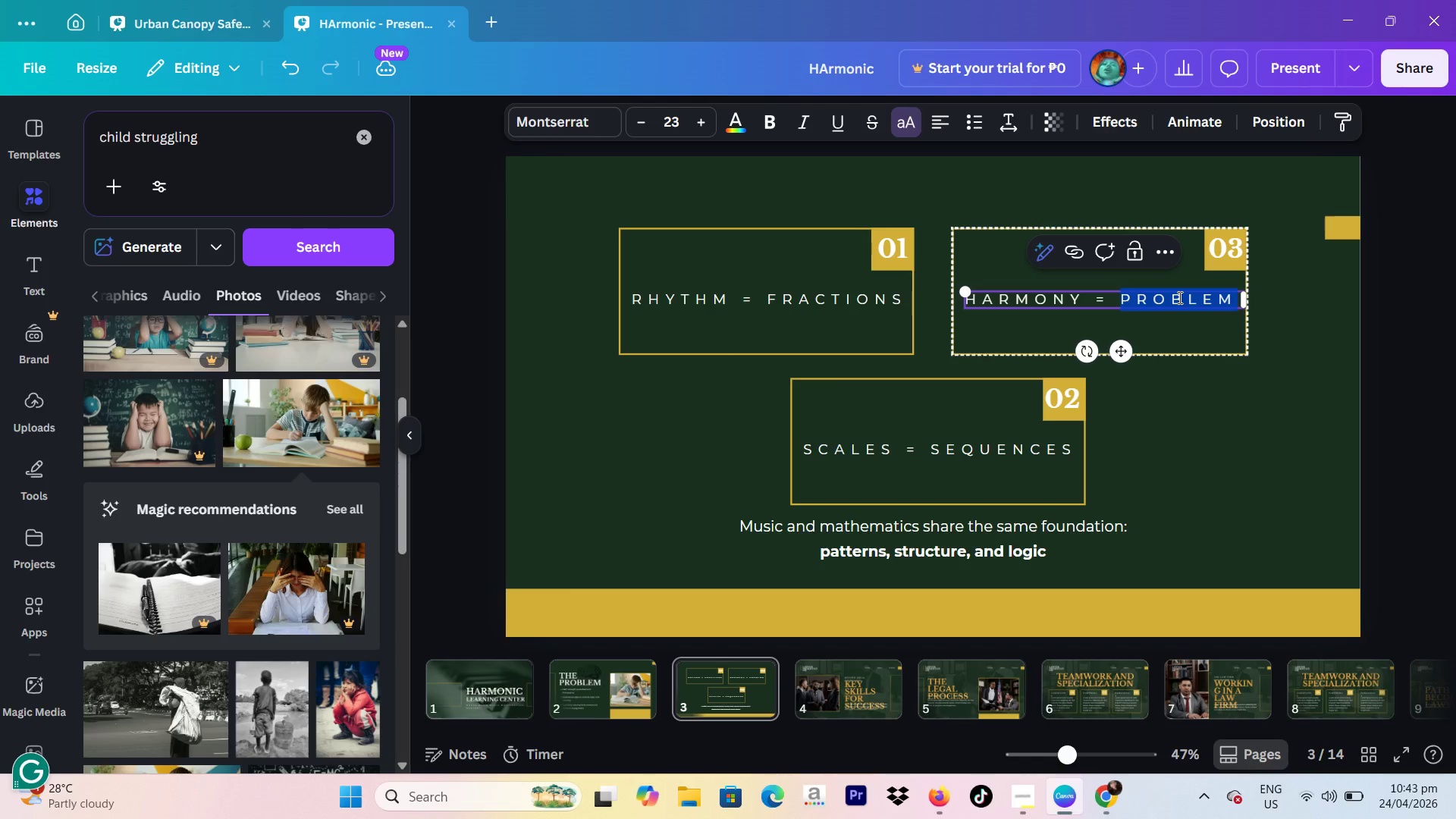 
key(Backspace)
 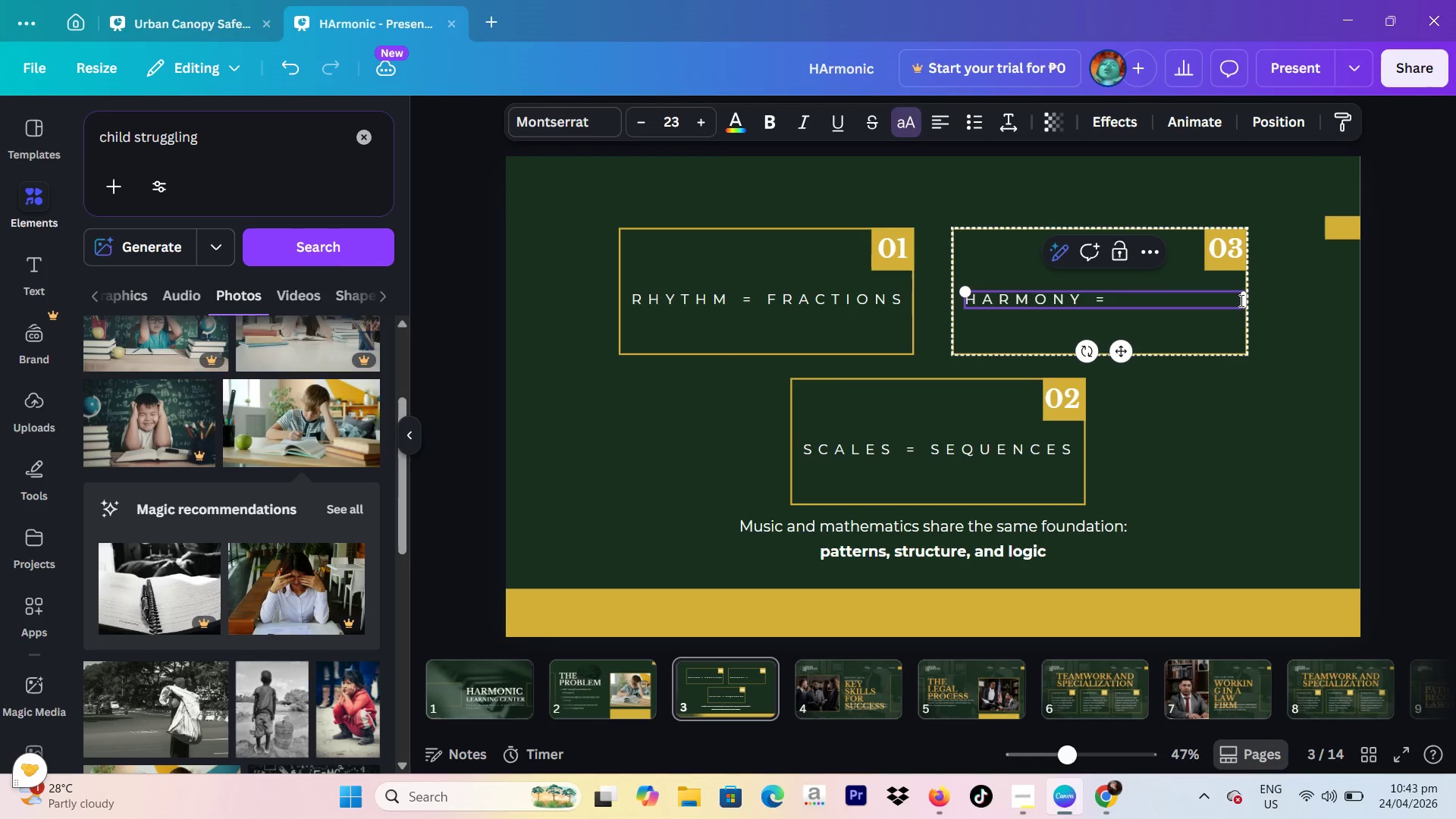 
left_click_drag(start_coordinate=[1253, 300], to_coordinate=[1131, 297])
 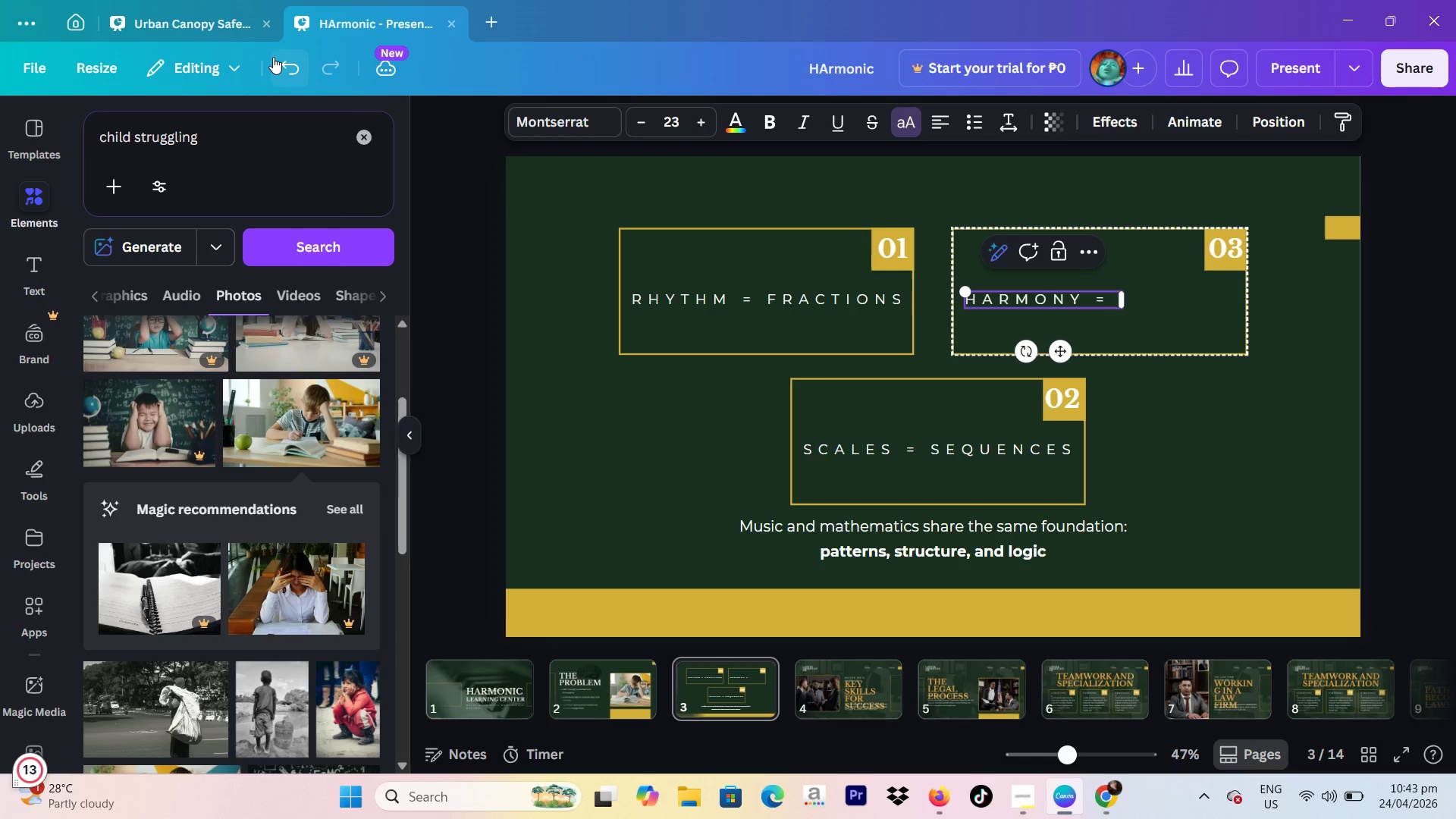 
left_click([273, 57])
 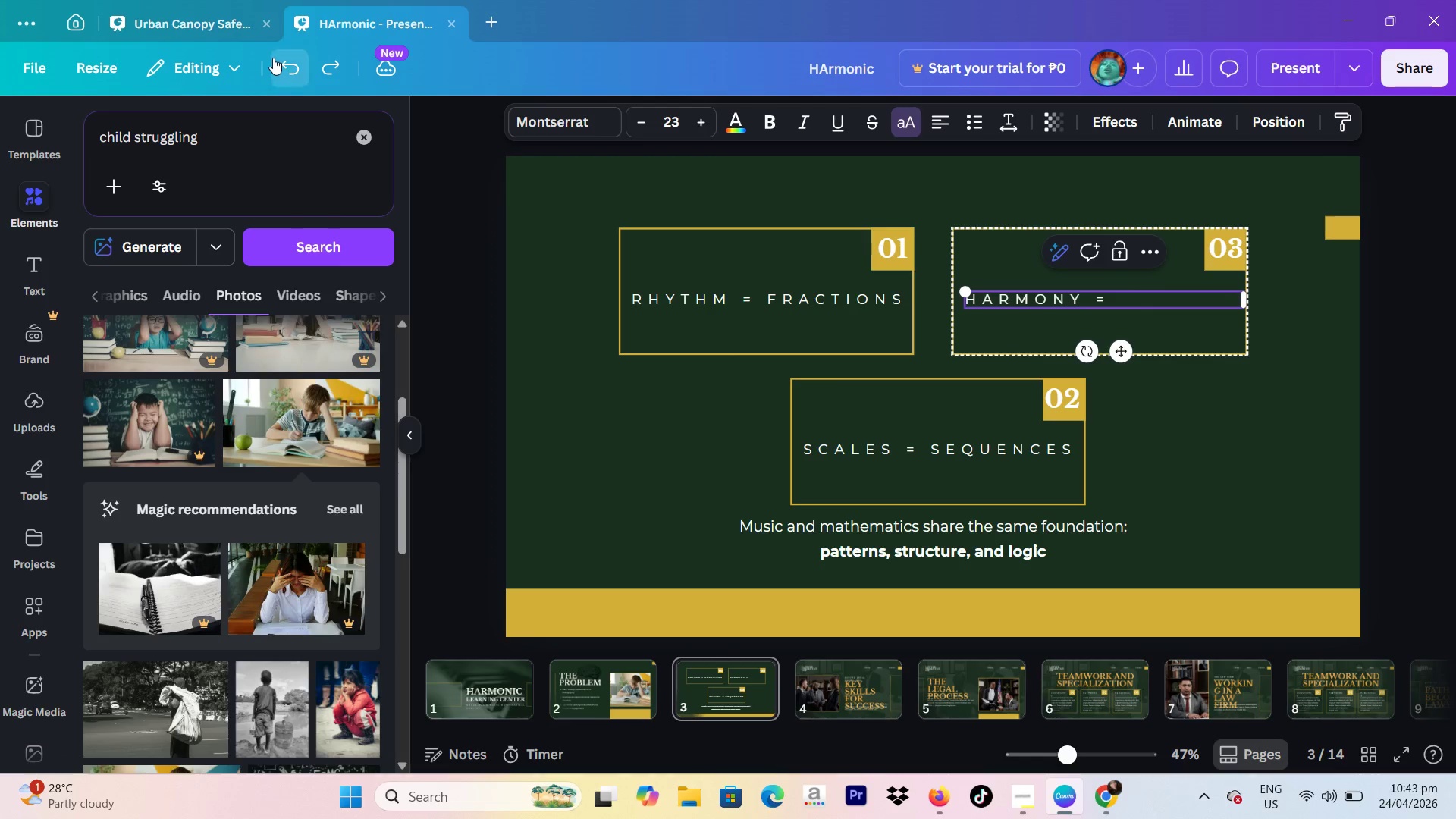 
triple_click([273, 58])
 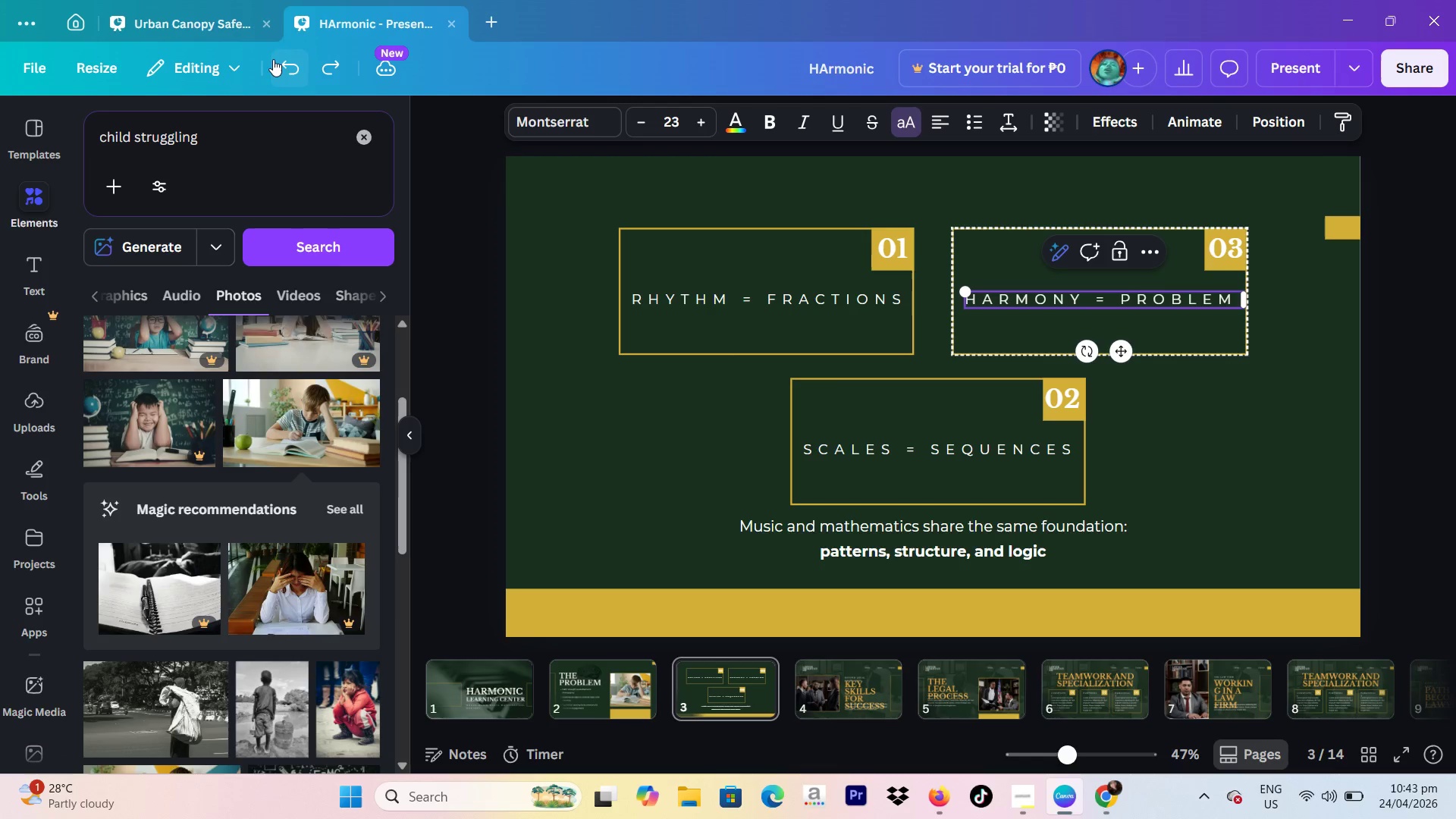 
triple_click([273, 59])
 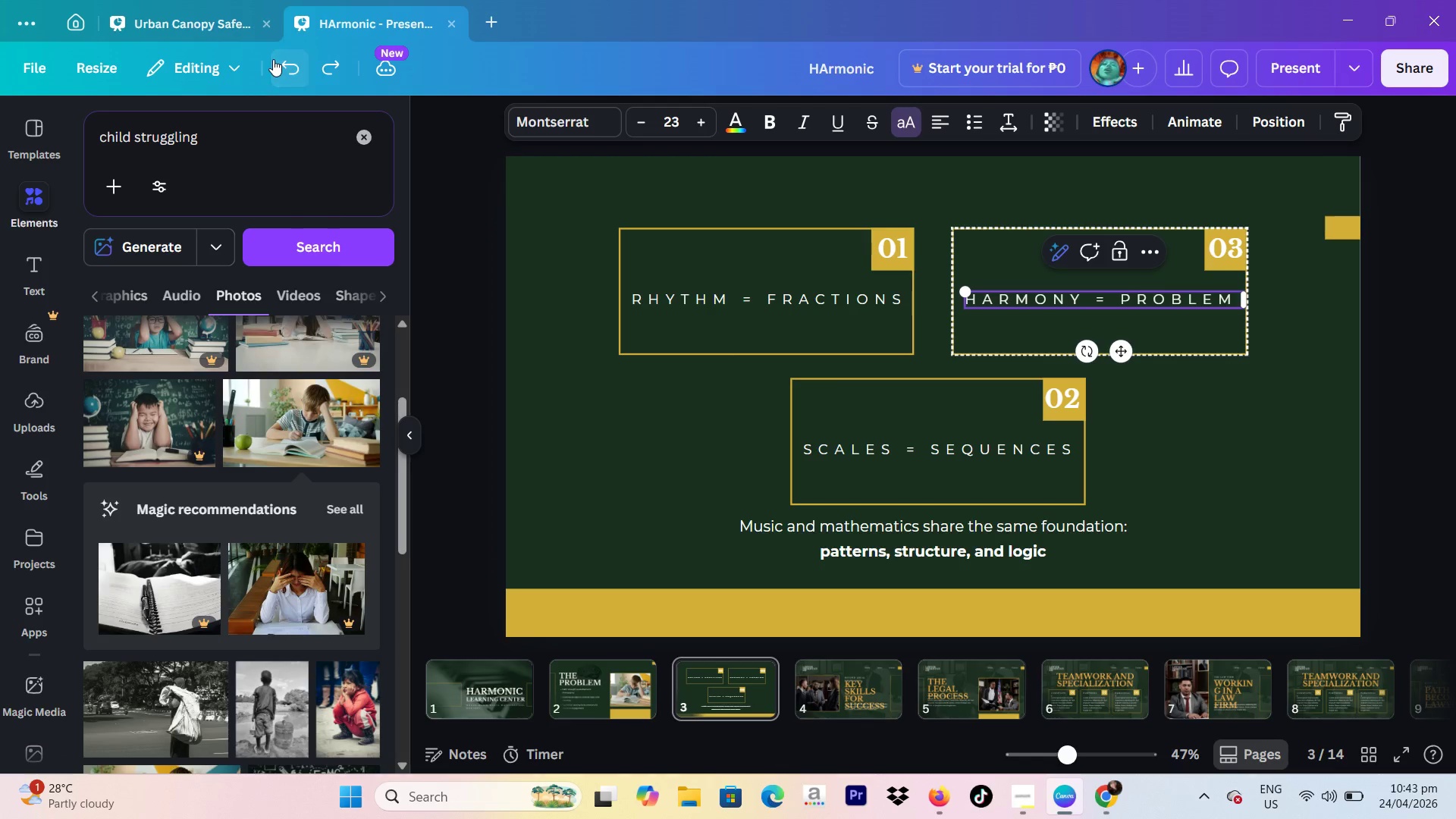 
triple_click([273, 59])
 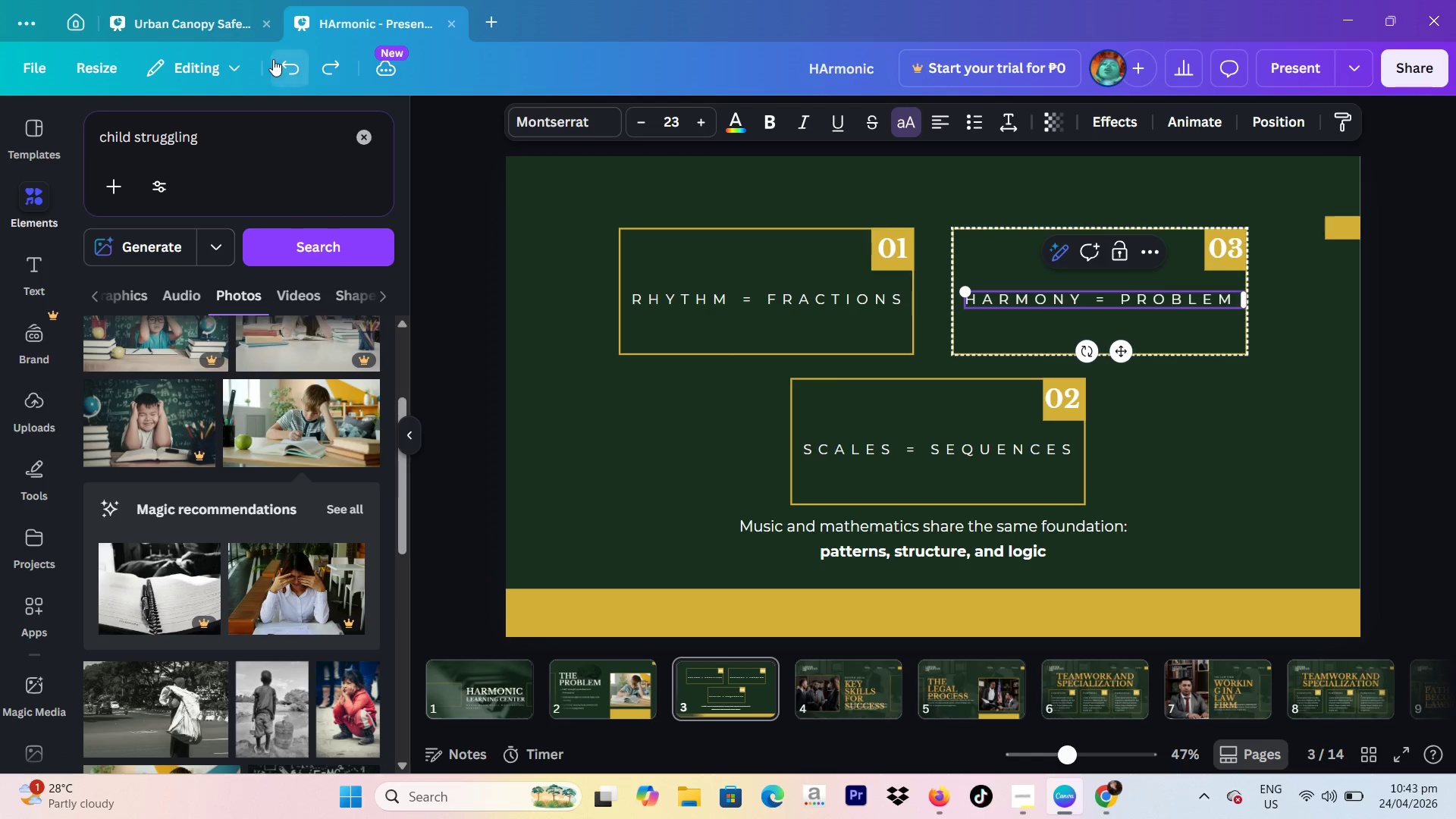 
double_click([274, 61])
 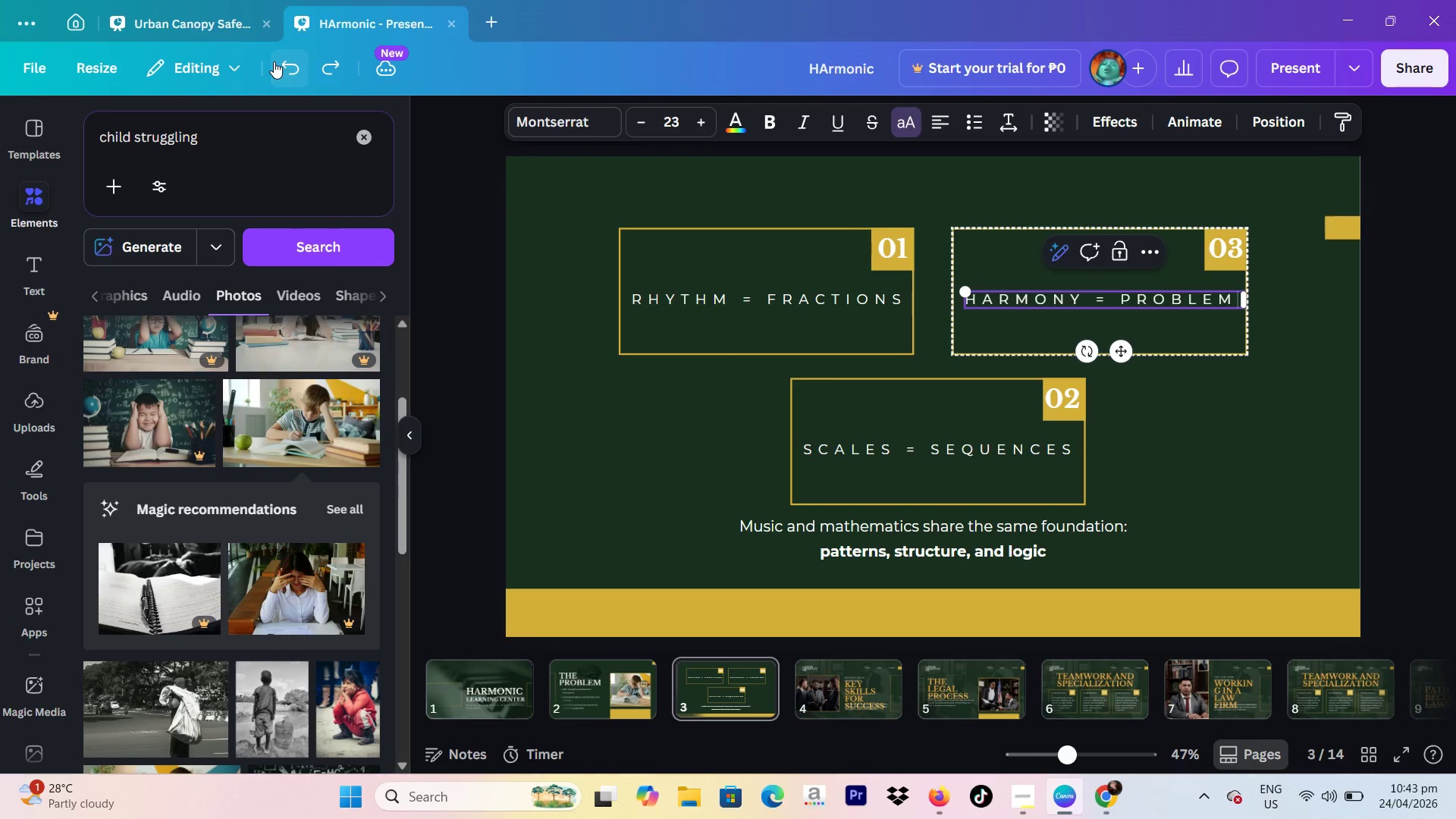 
left_click_drag(start_coordinate=[274, 61], to_coordinate=[278, 61])
 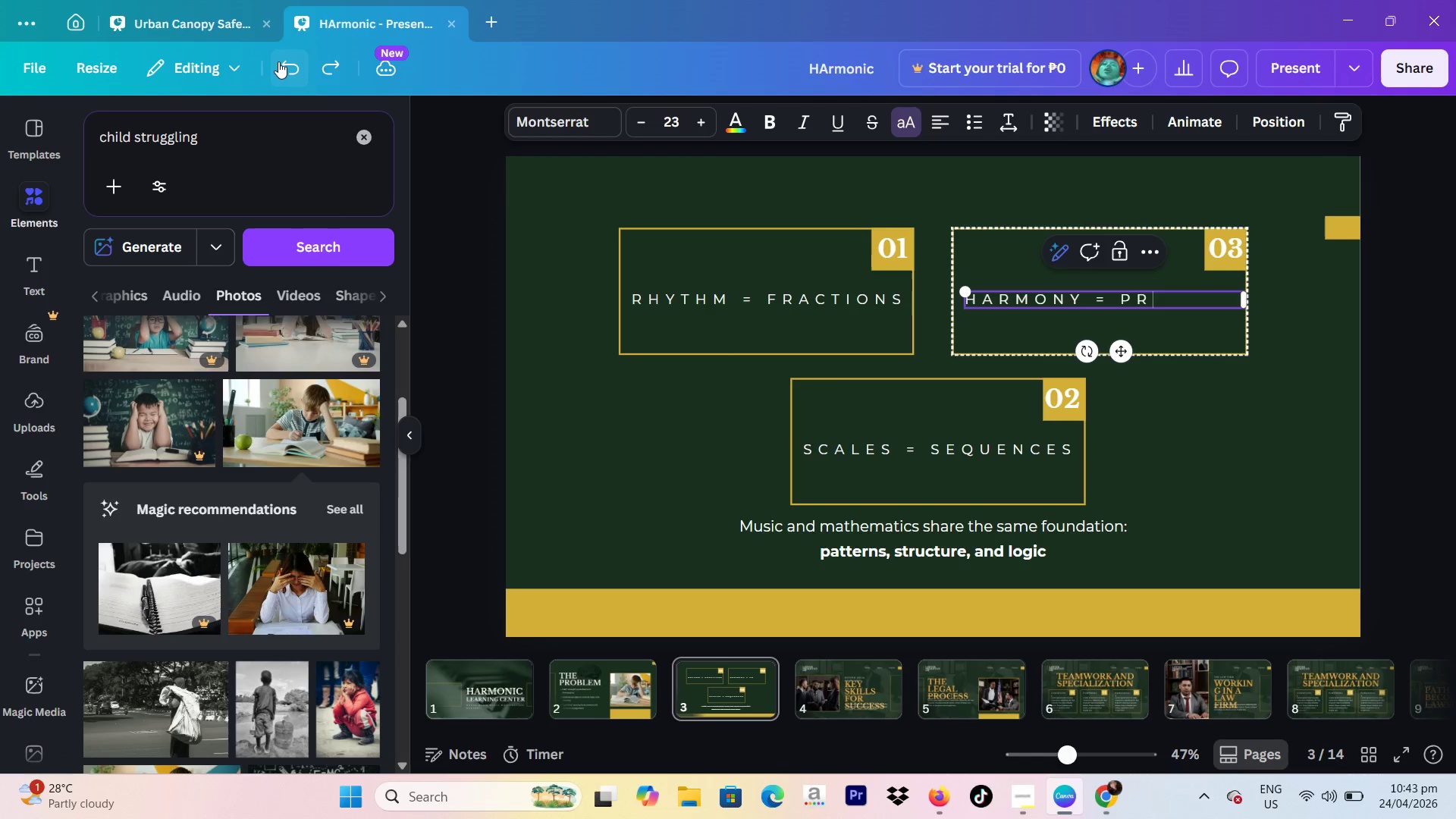 
triple_click([278, 61])
 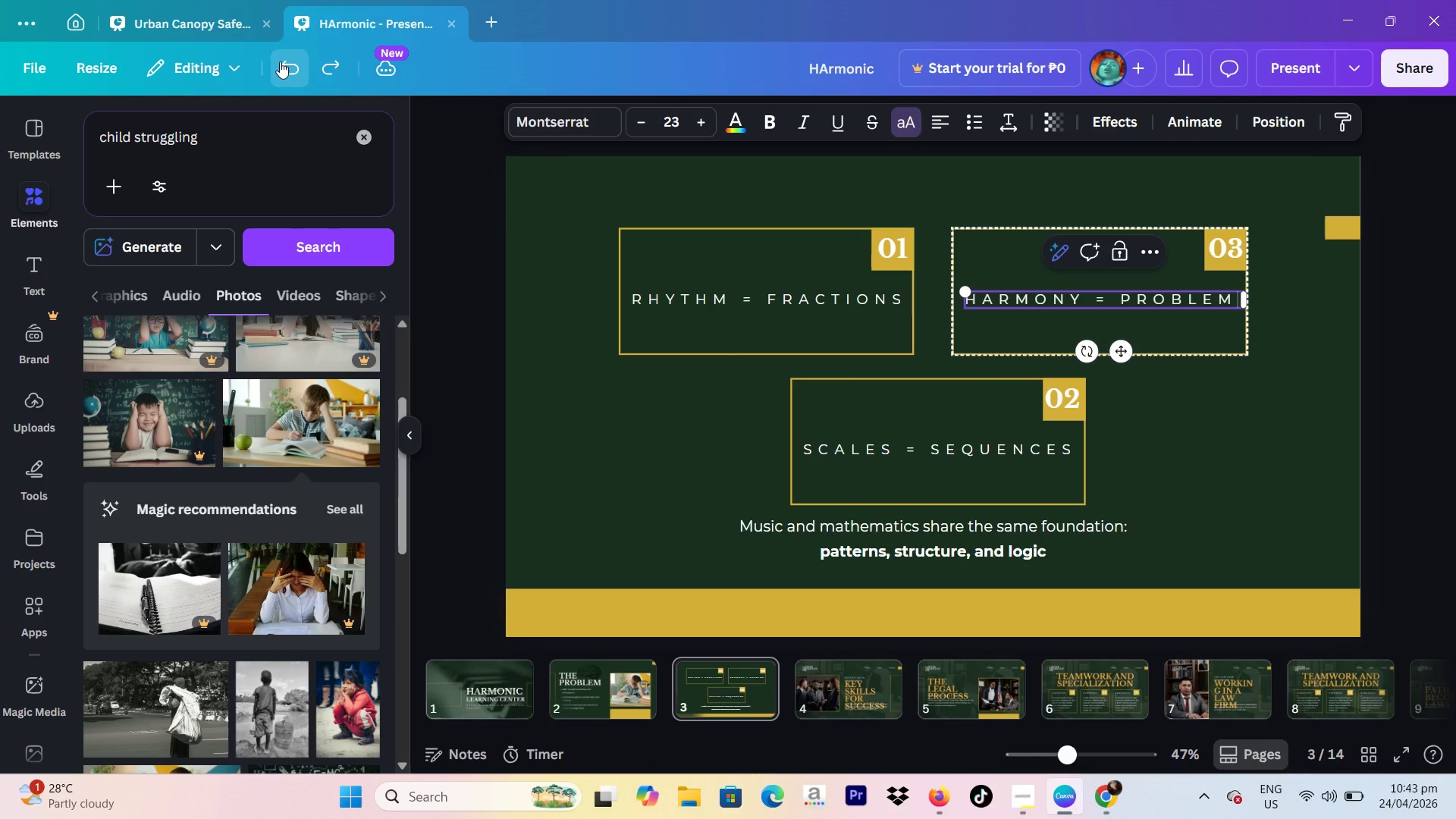 
triple_click([280, 61])
 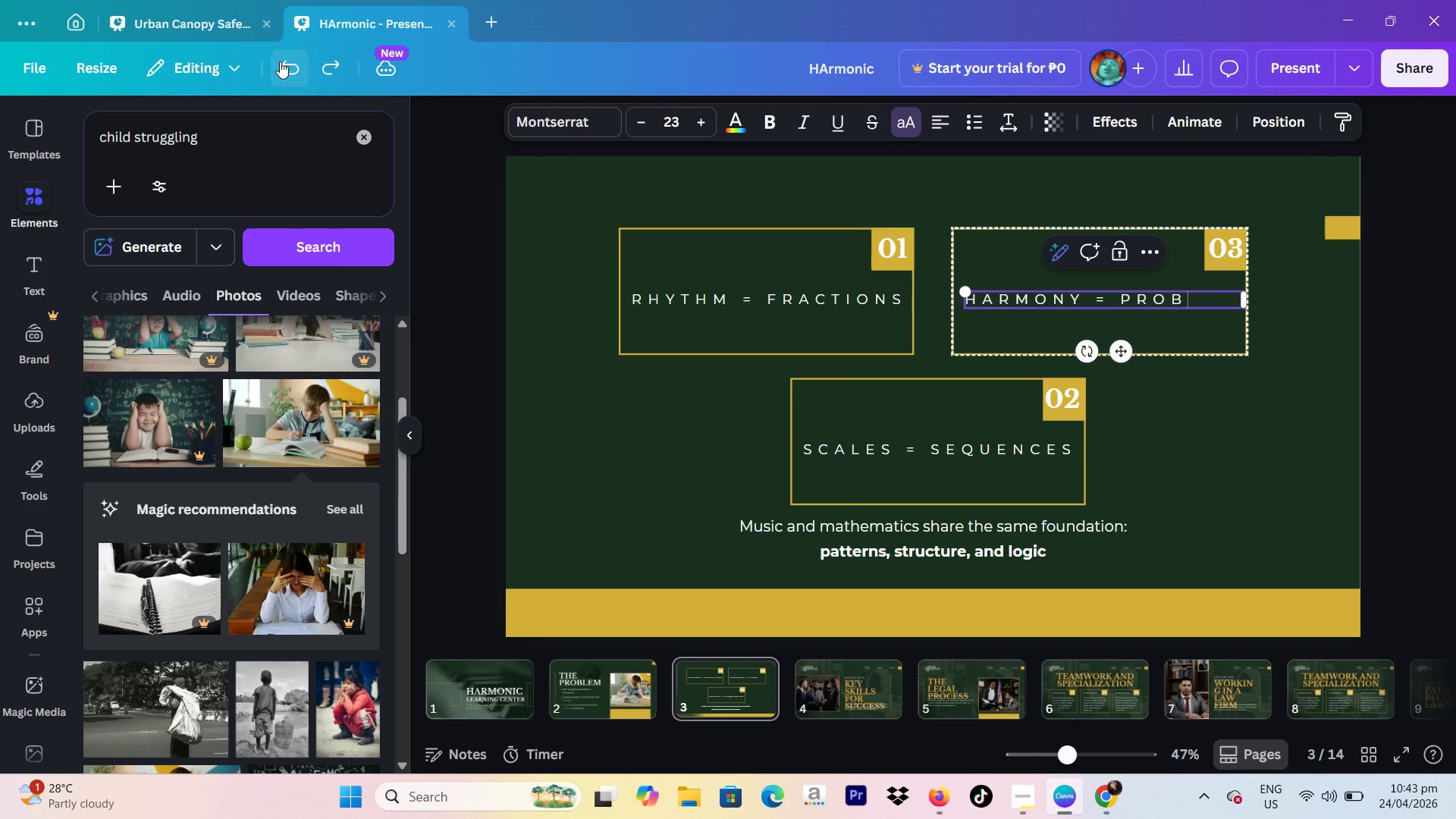 
triple_click([280, 61])
 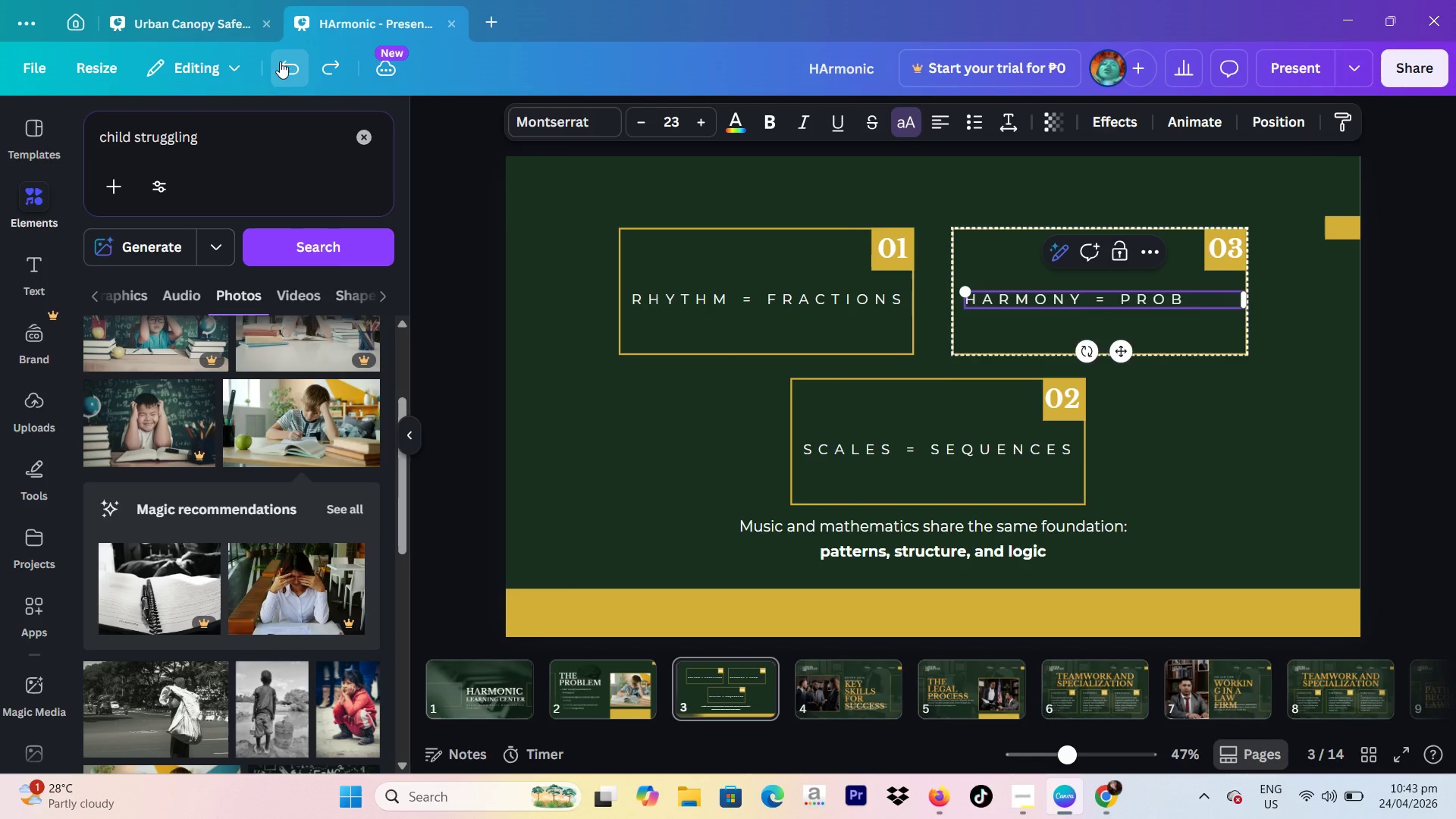 
triple_click([280, 61])
 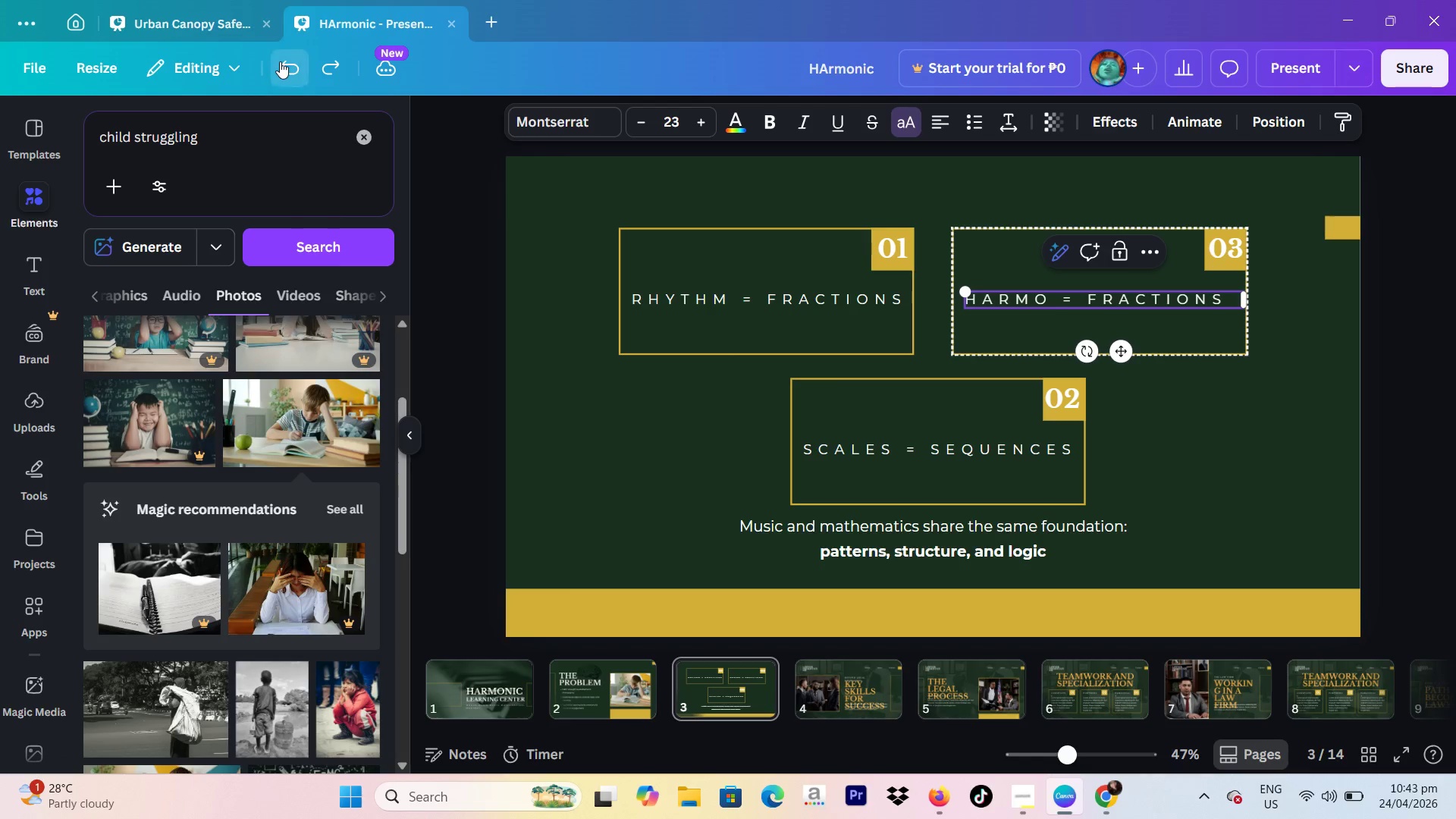 
double_click([280, 61])
 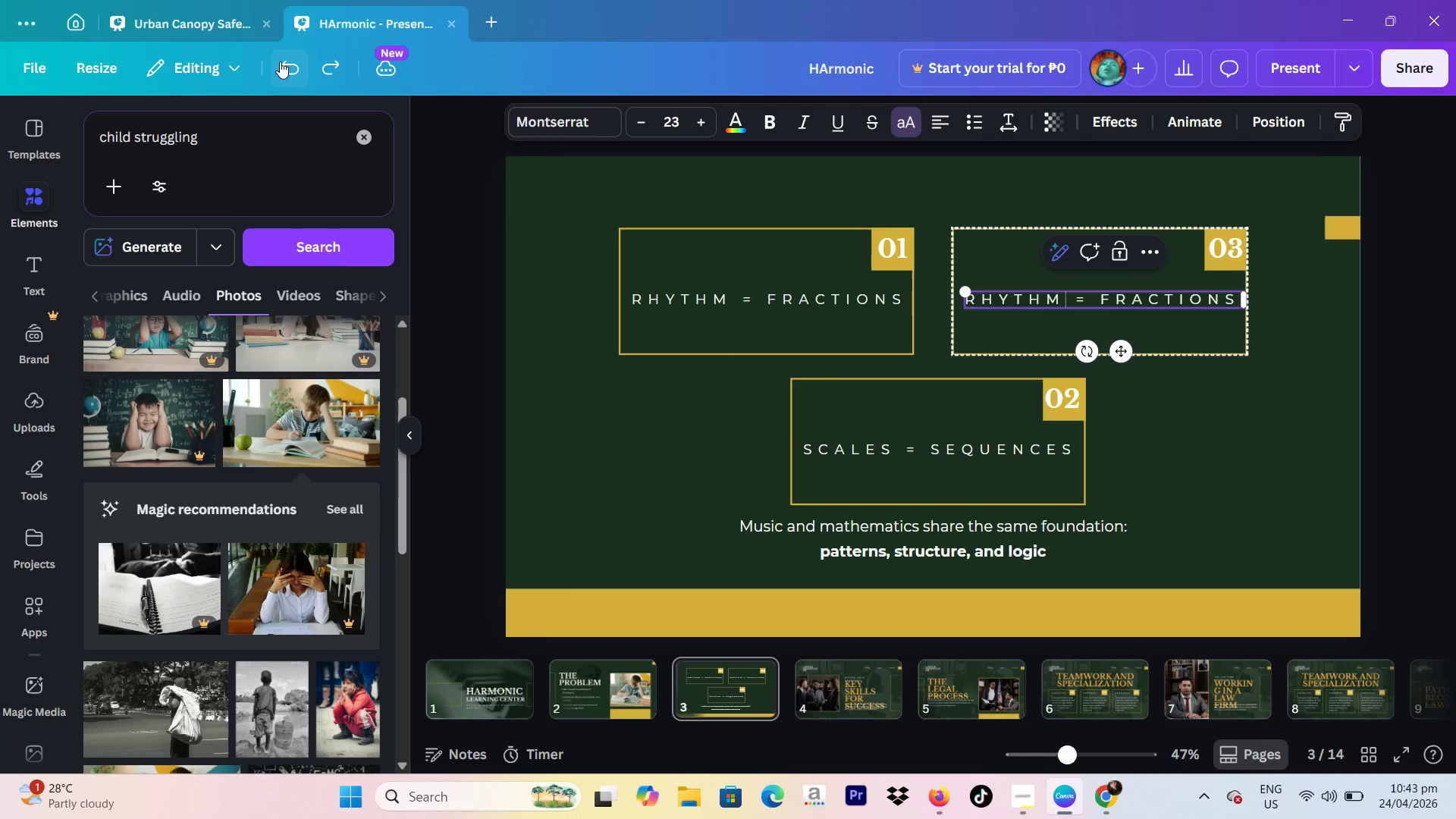 
triple_click([280, 61])
 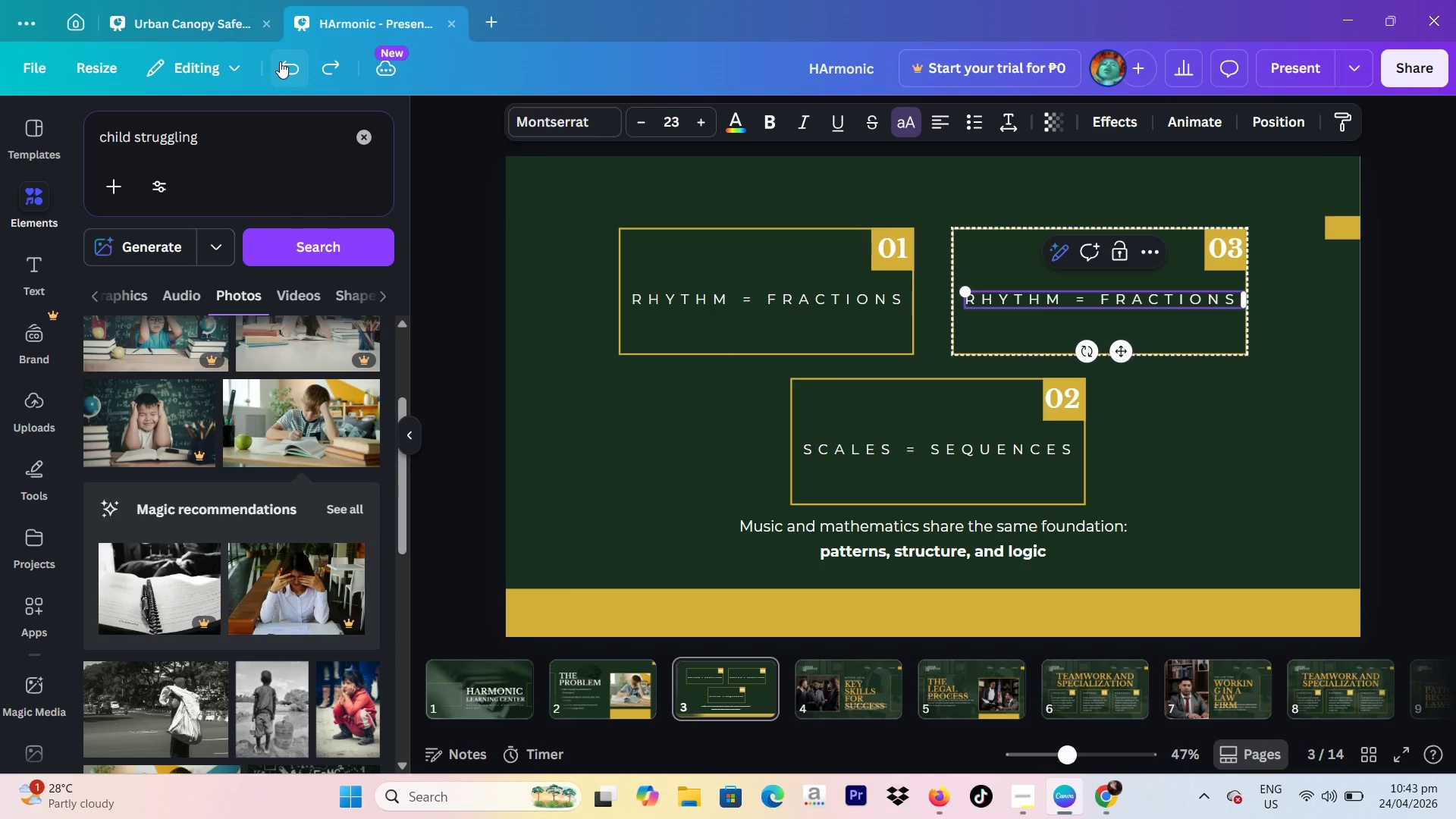 
left_click([280, 61])
 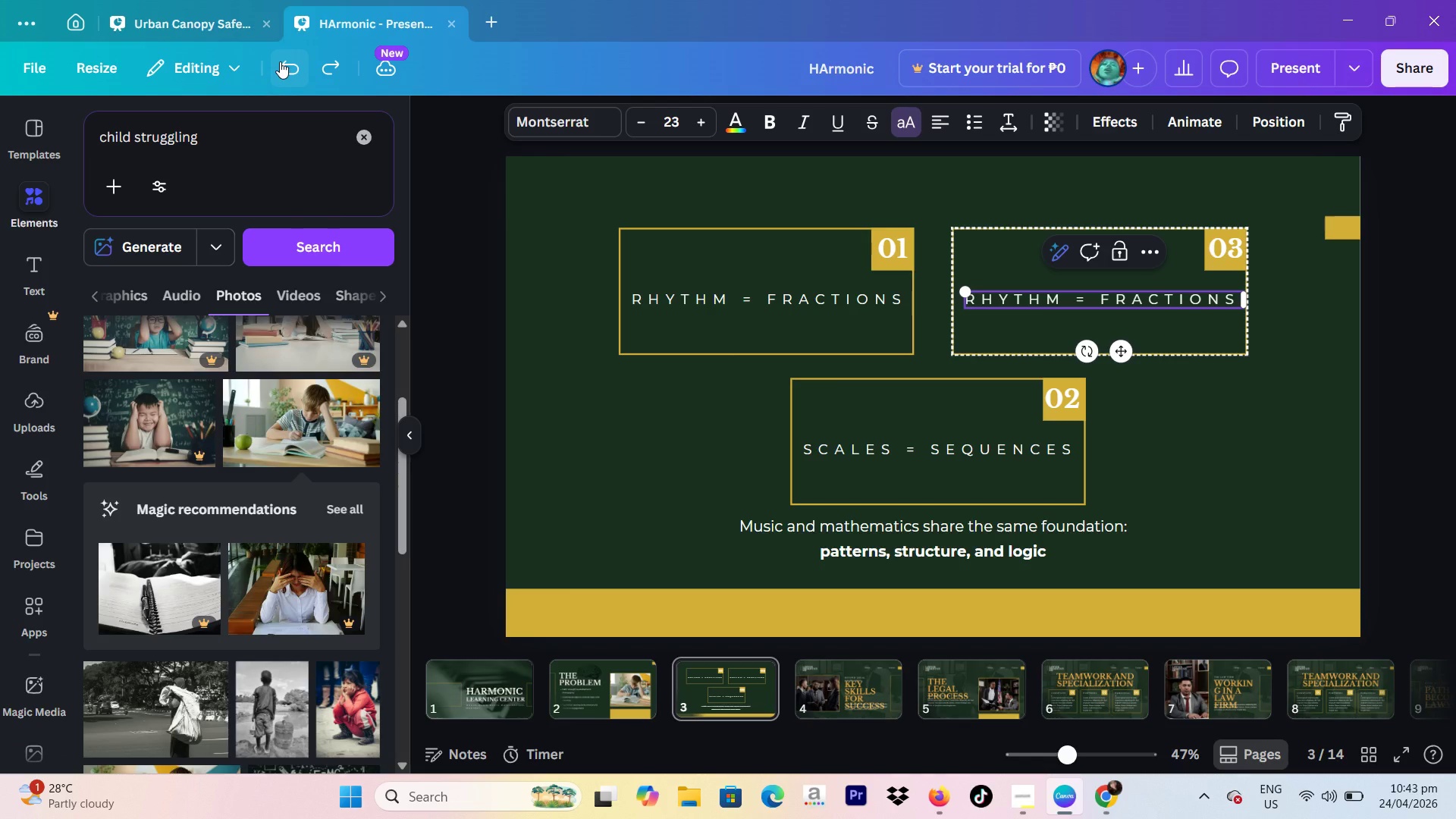 
left_click([280, 61])
 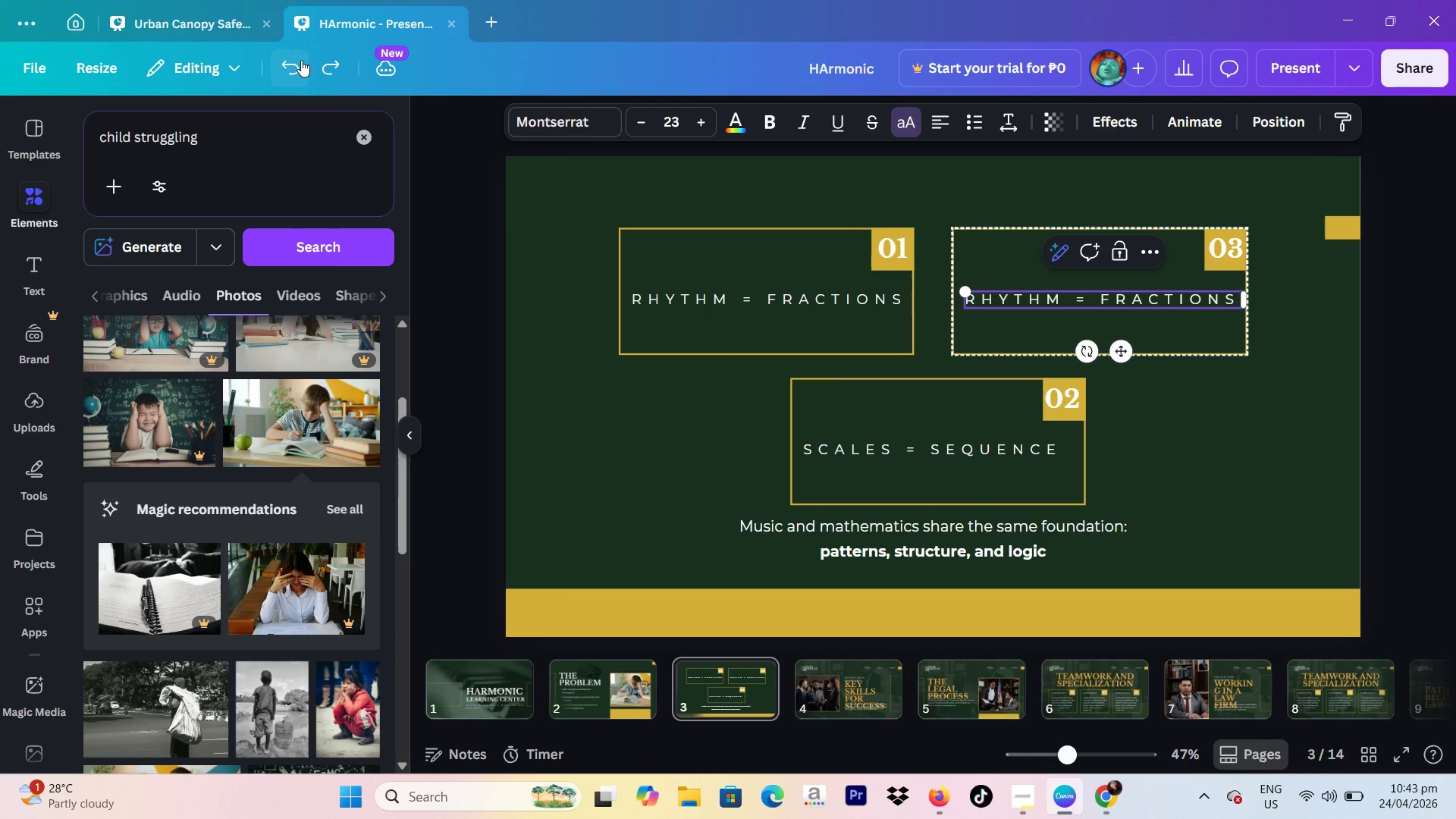 
left_click([313, 60])
 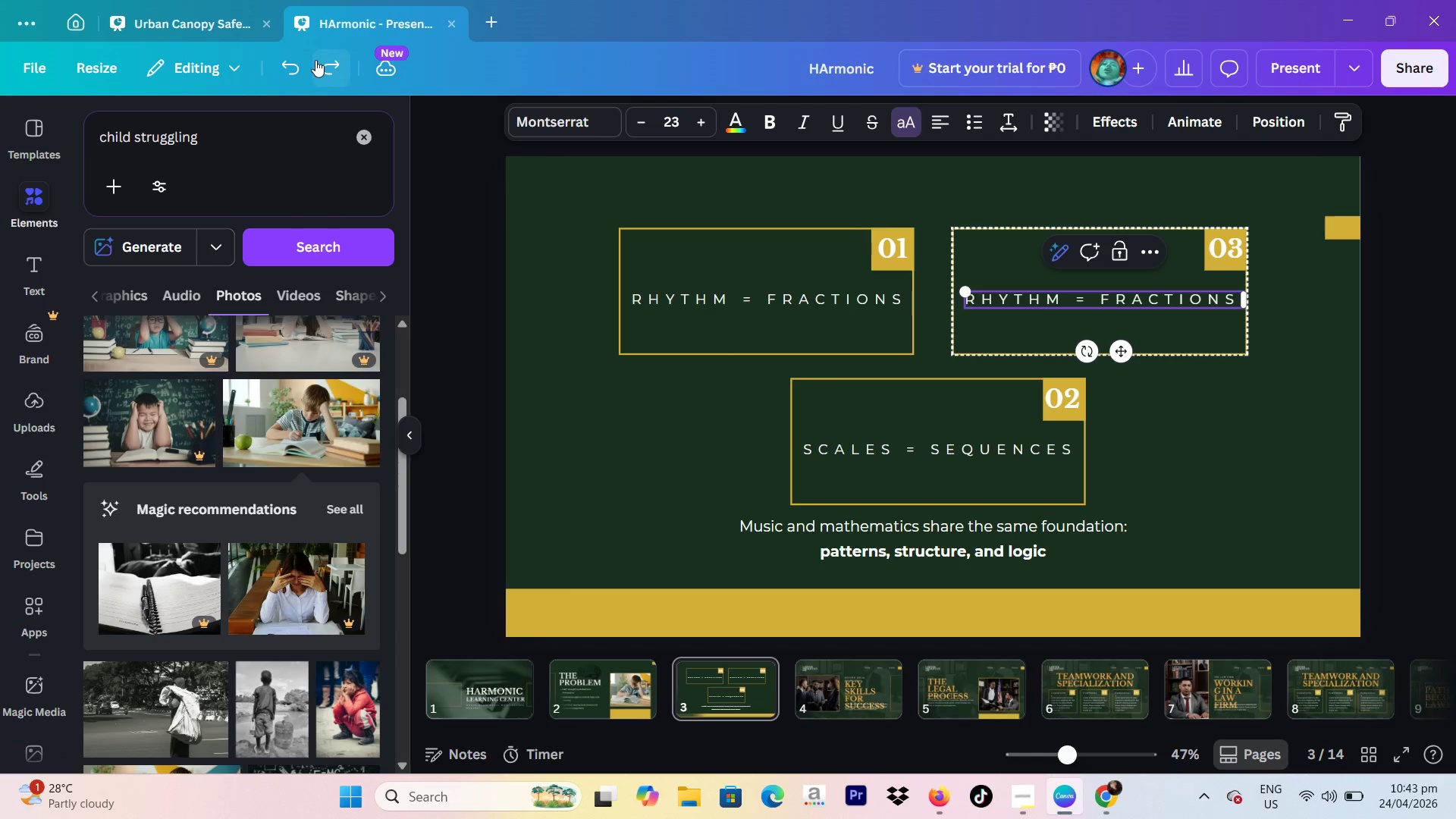 
left_click([315, 60])
 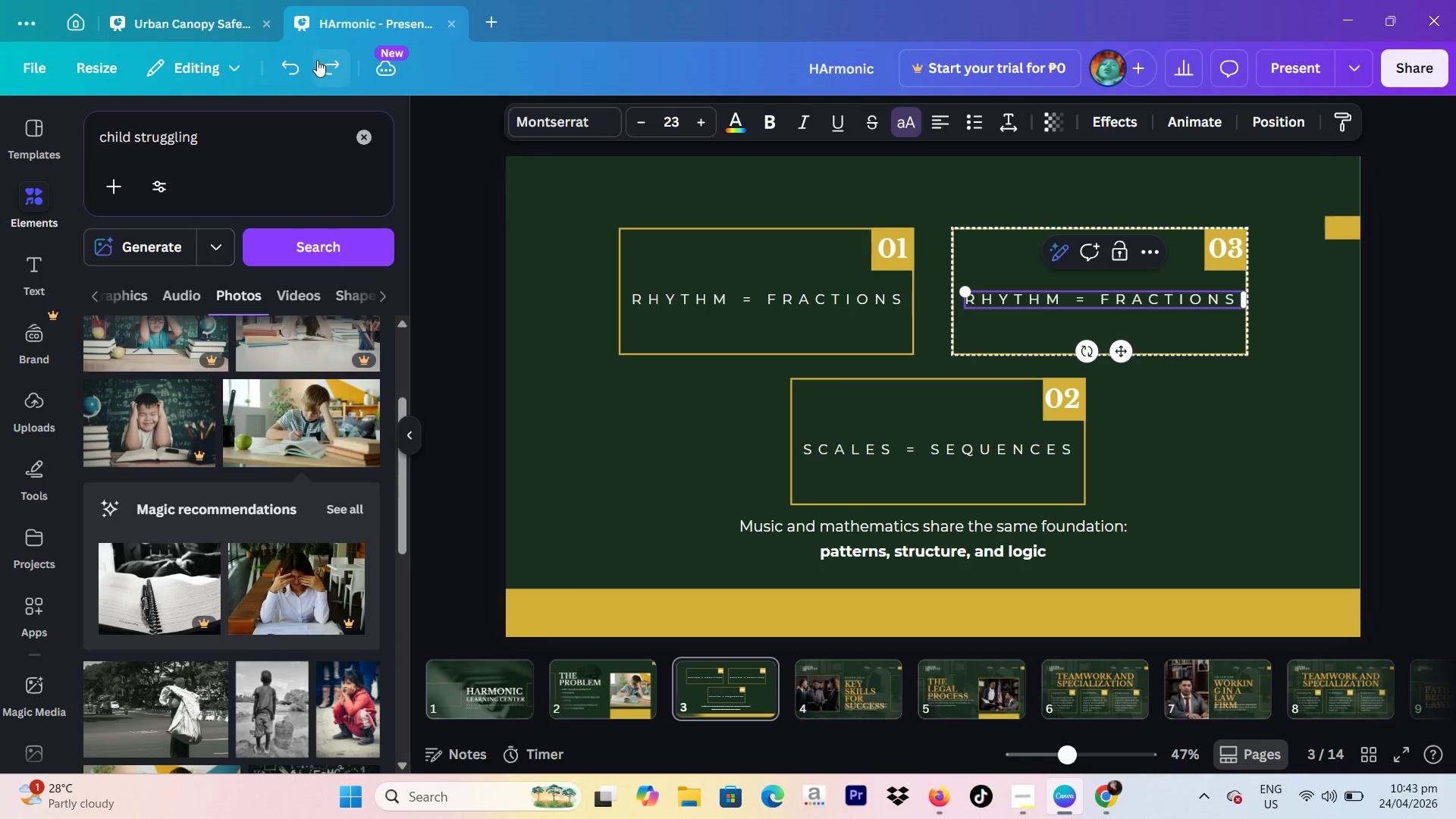 
left_click([322, 60])
 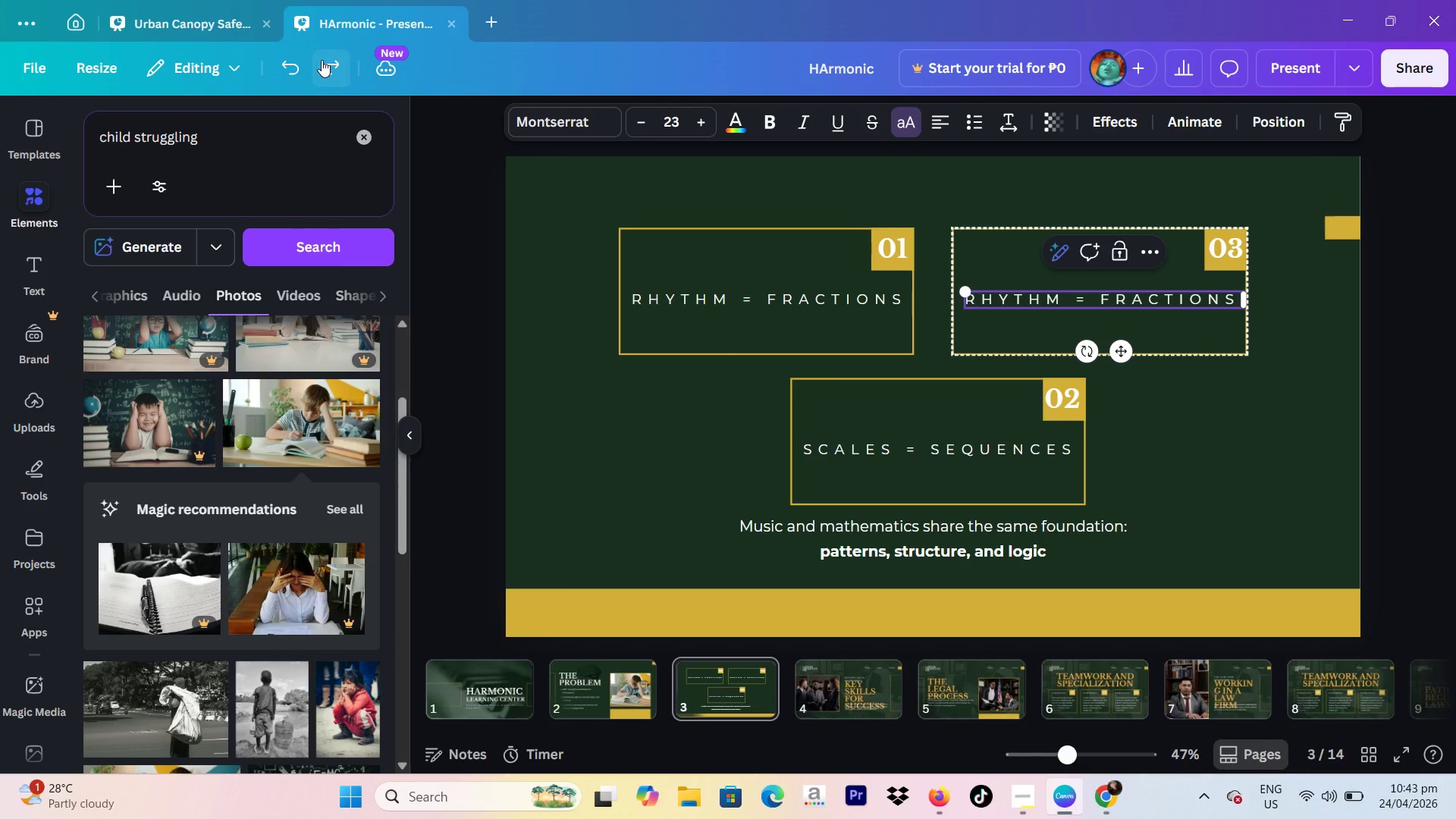 
left_click([322, 60])
 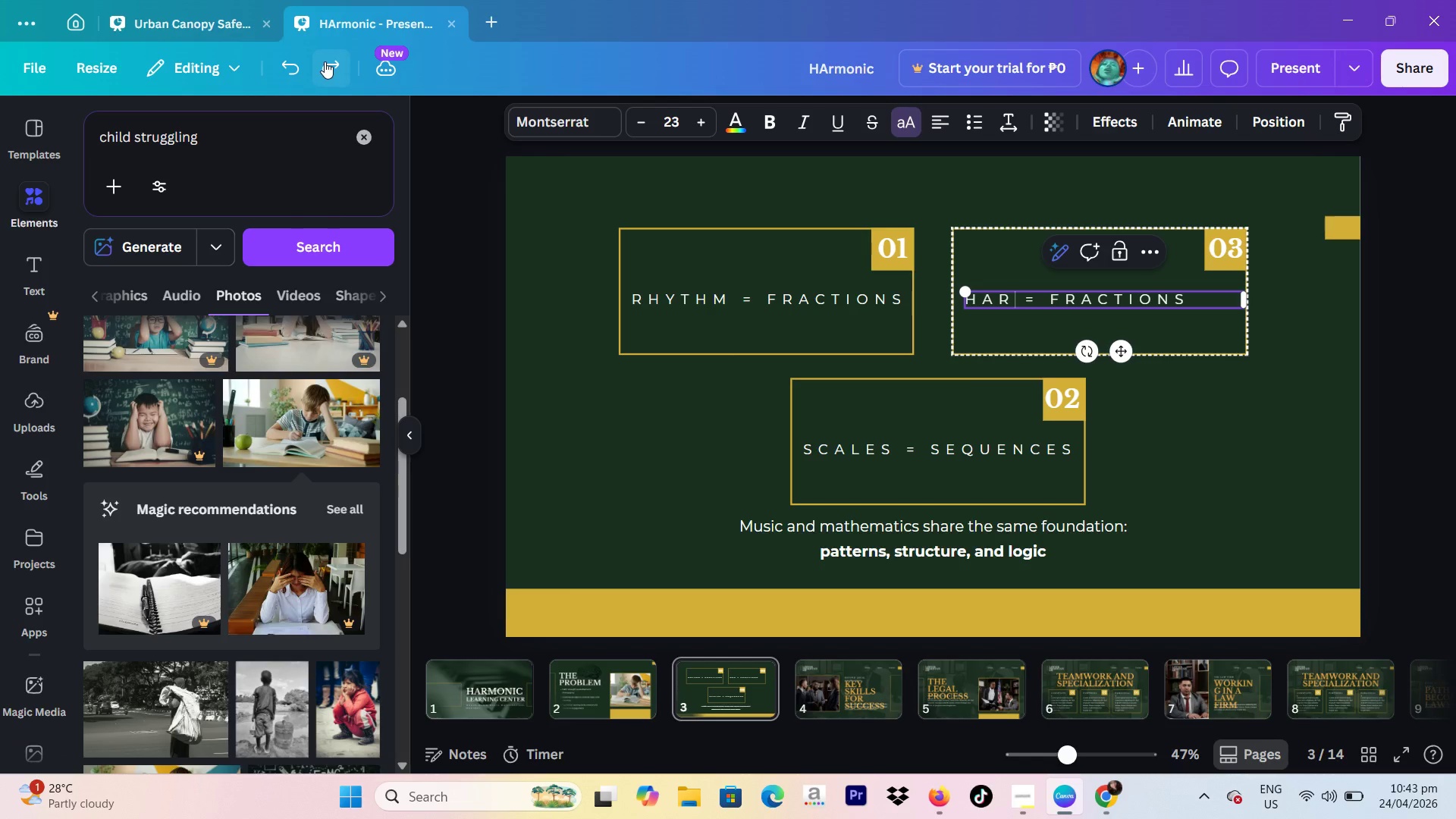 
left_click([325, 61])
 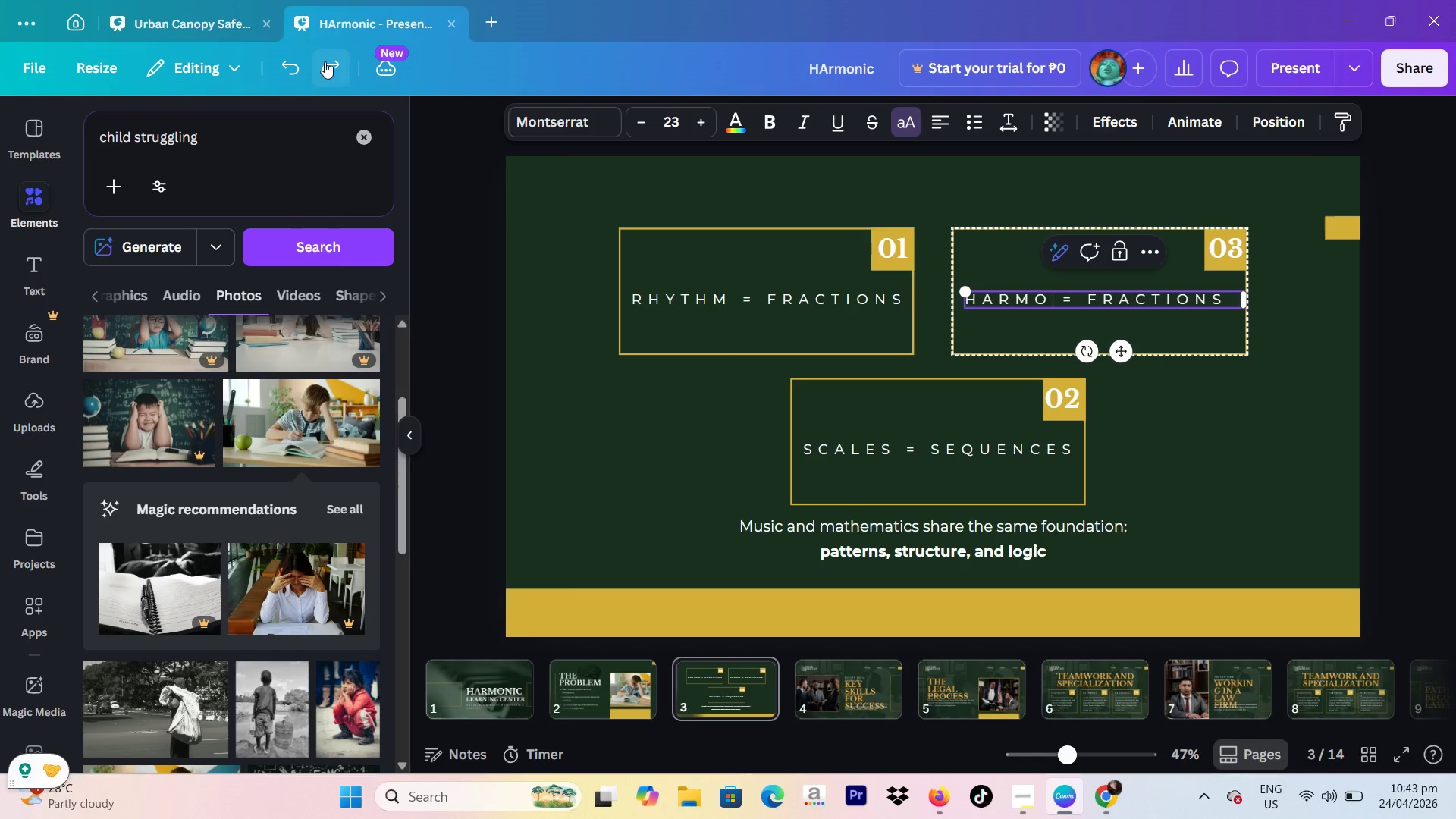 
left_click([325, 61])
 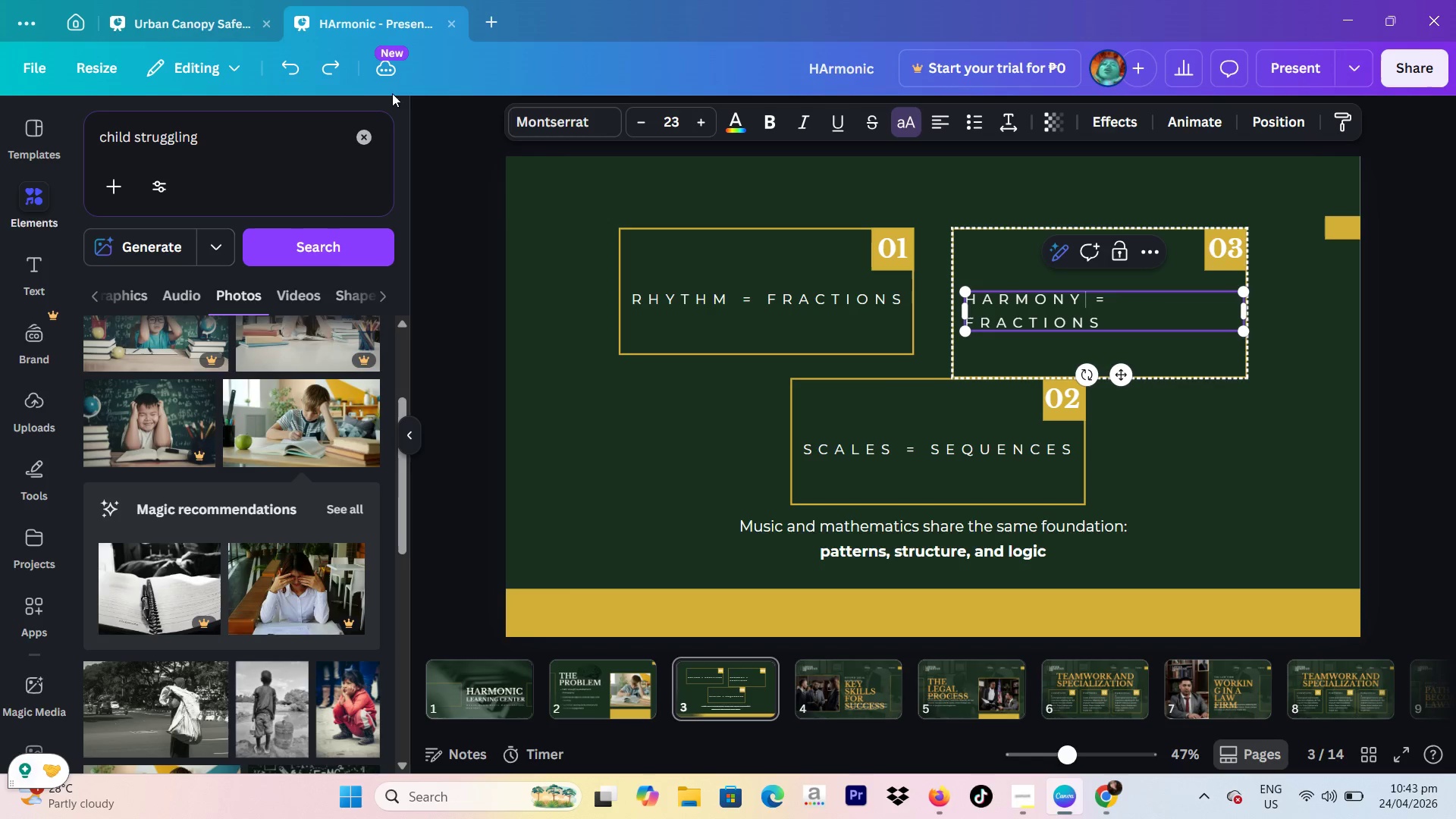 
left_click([334, 71])
 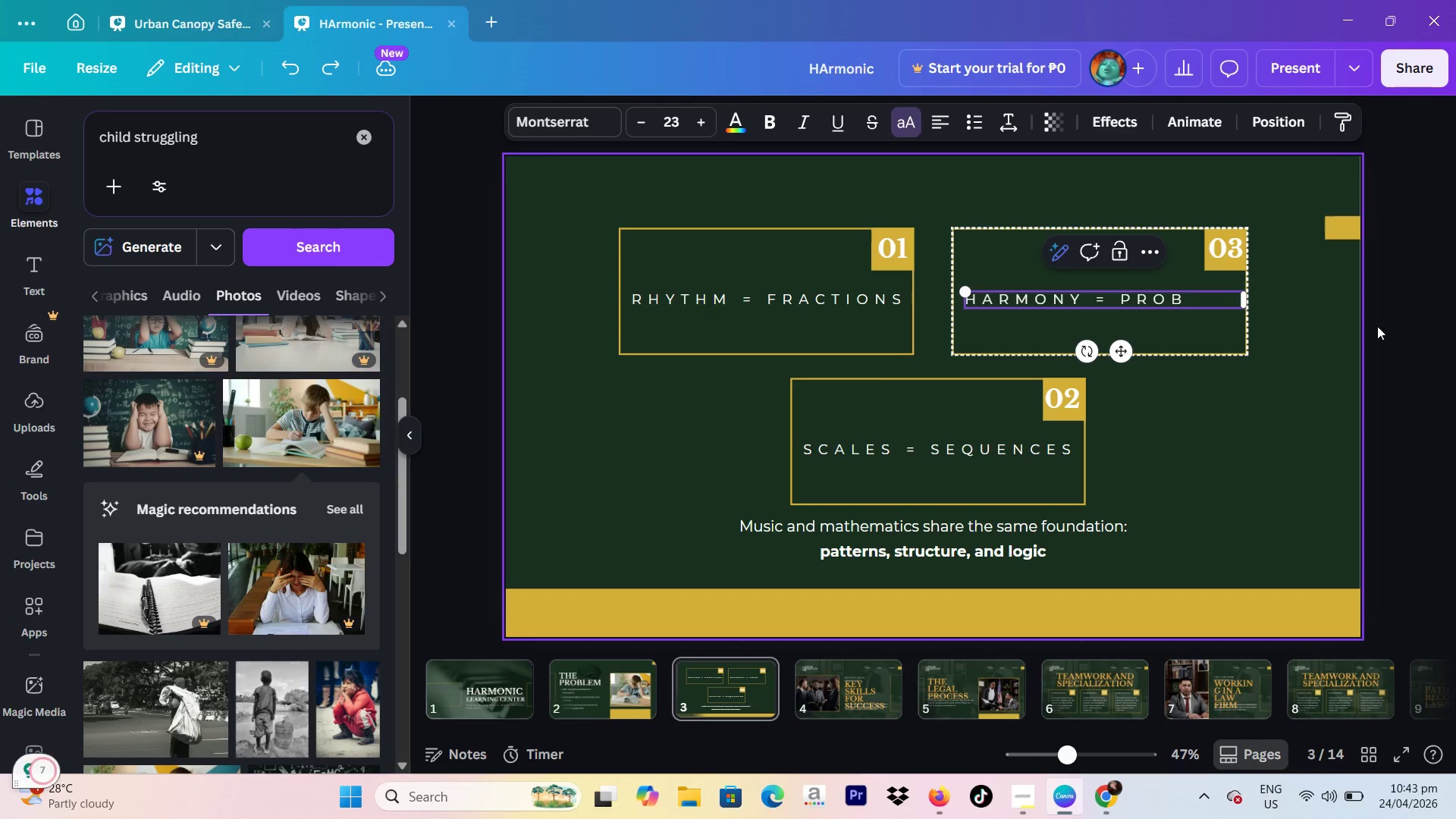 
left_click([1418, 331])
 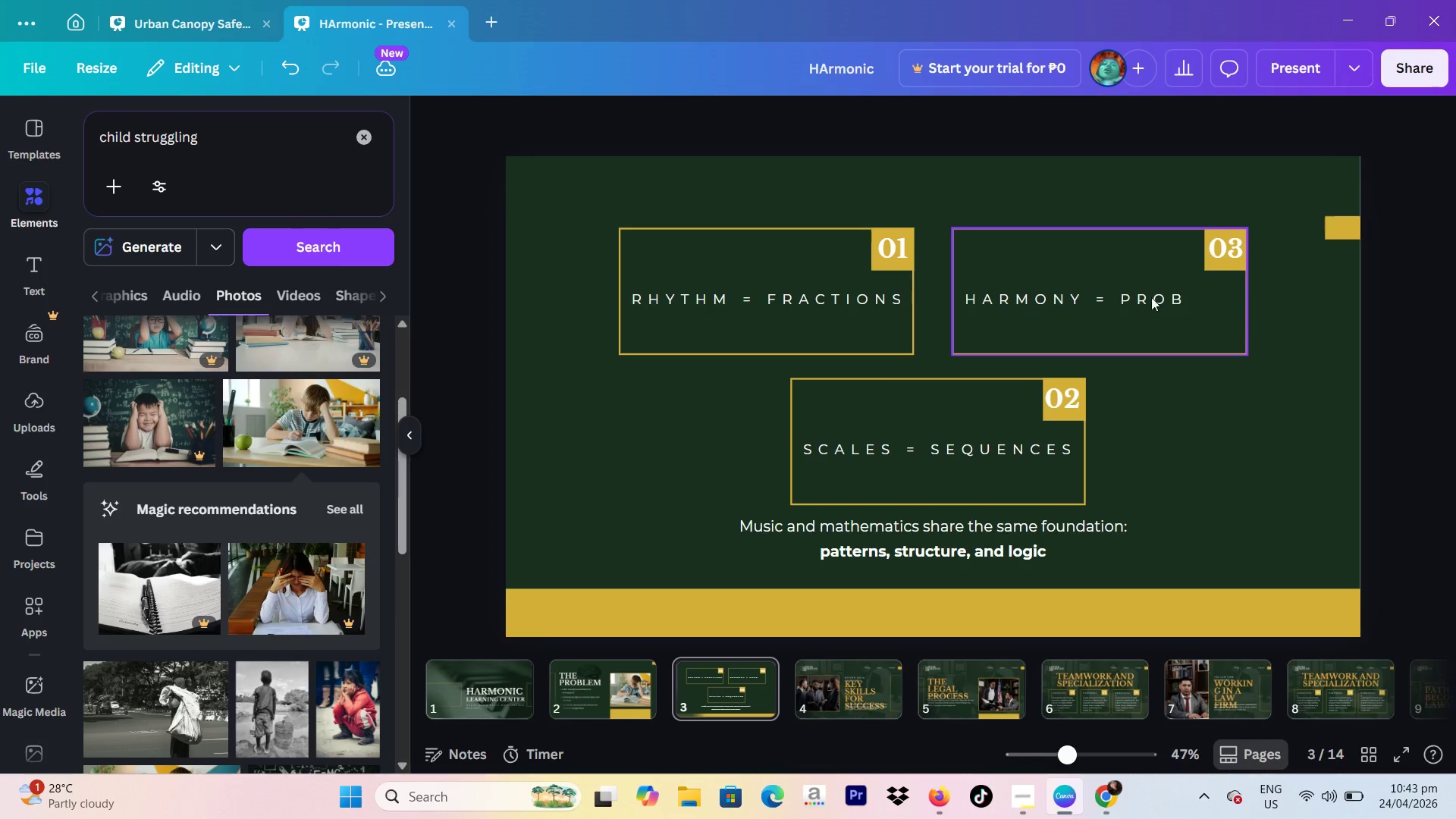 
double_click([1143, 293])
 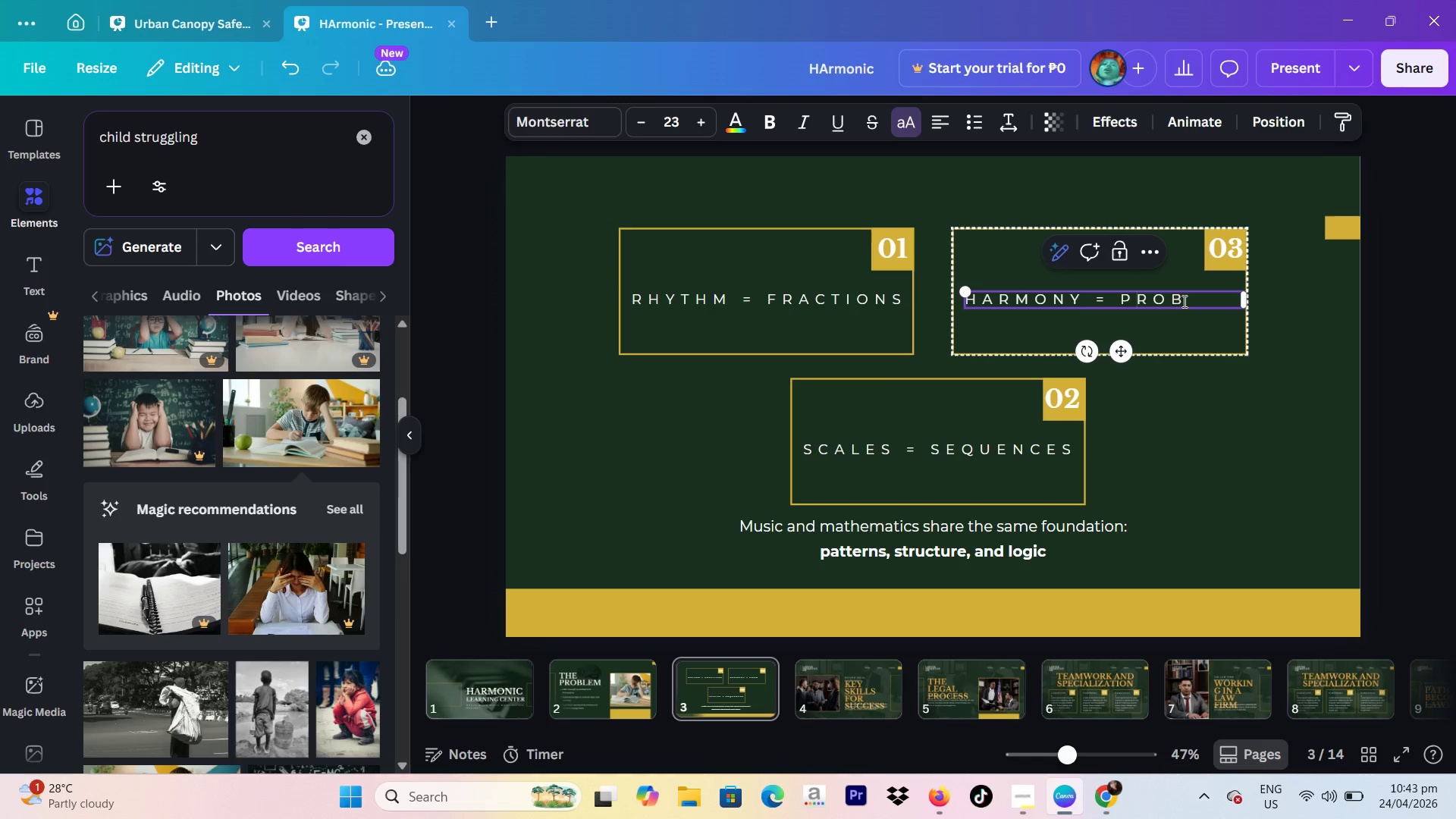 
left_click_drag(start_coordinate=[1185, 300], to_coordinate=[1125, 298])
 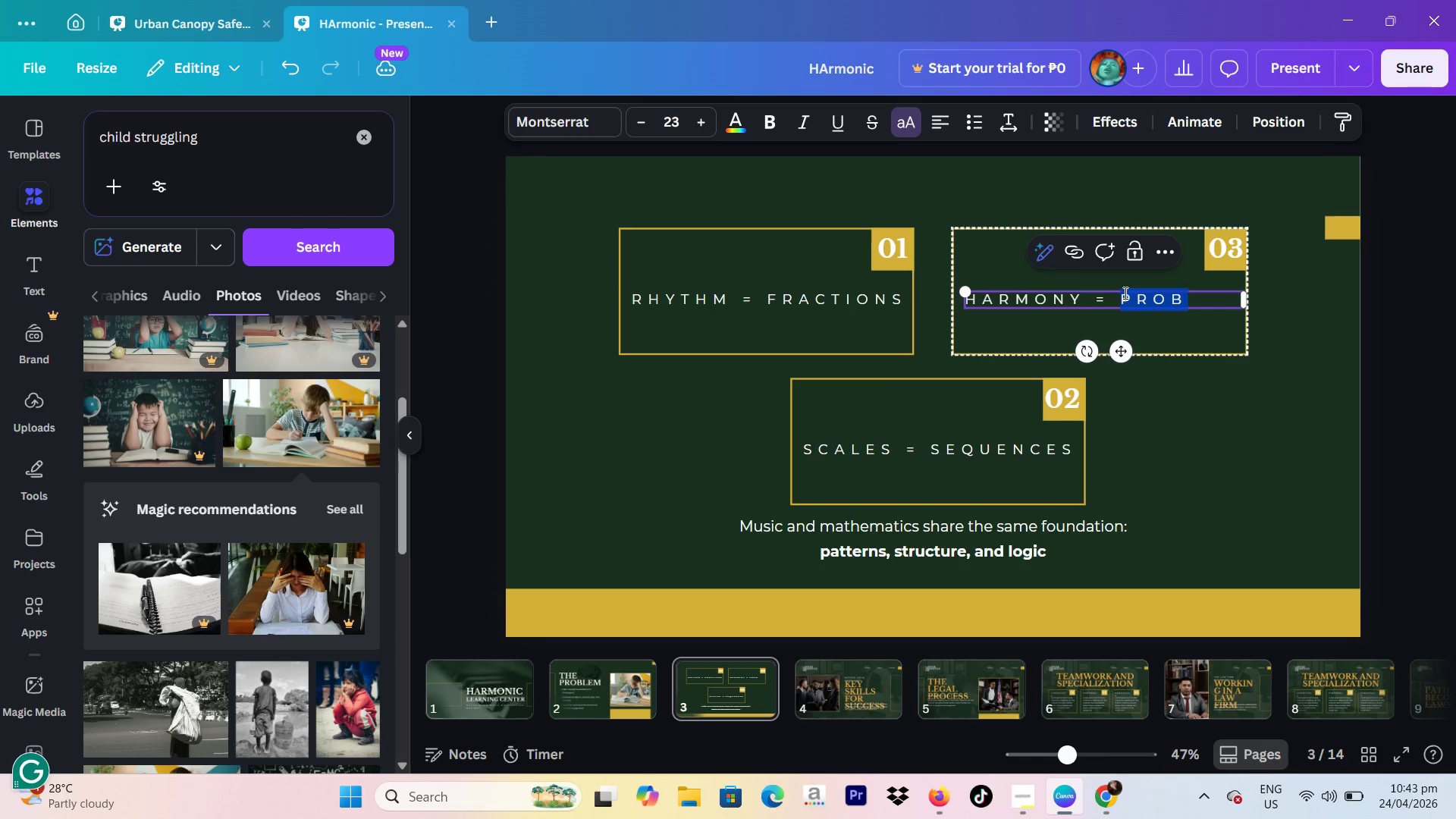 
key(Backspace)
 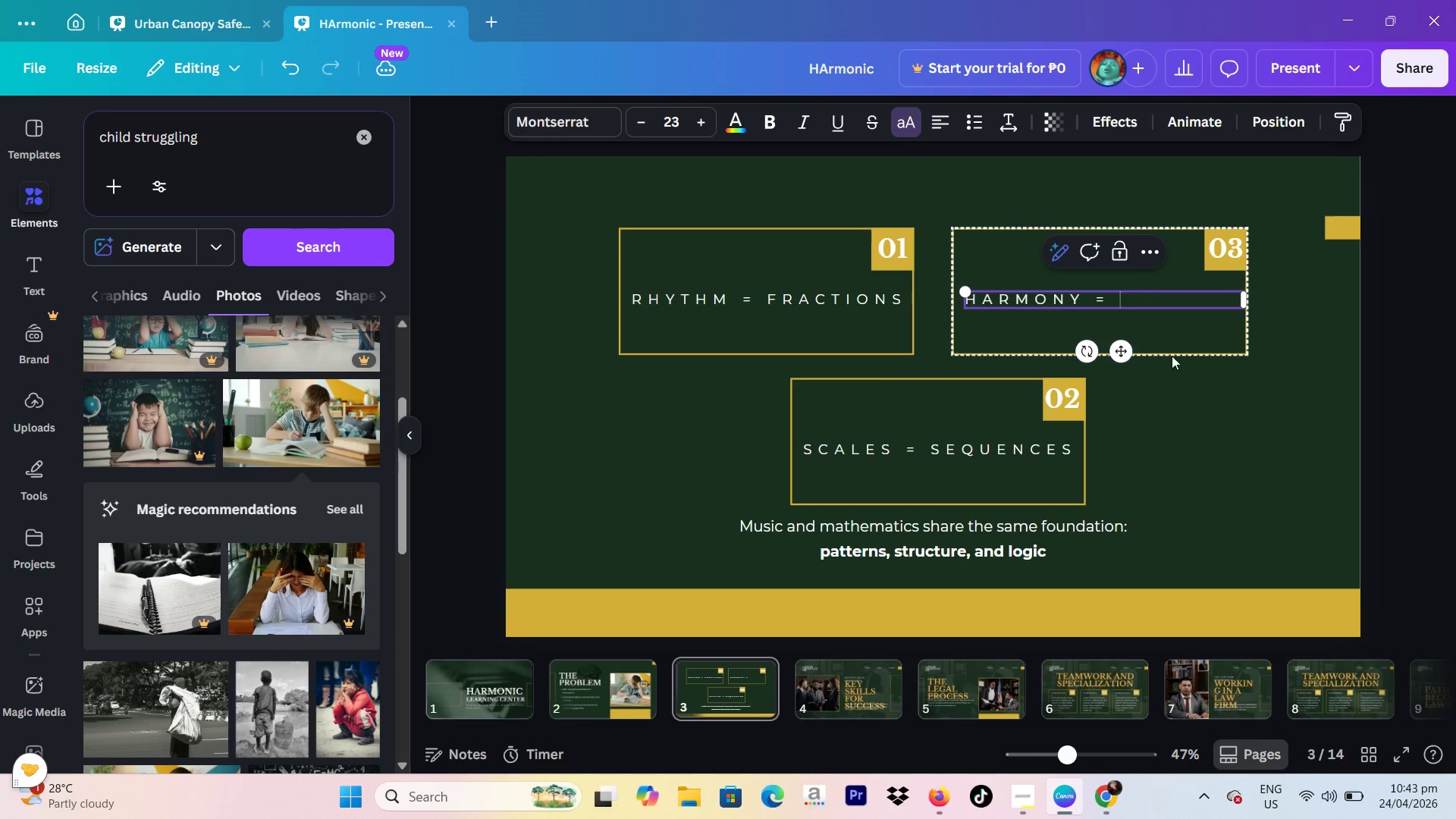 
left_click([1401, 372])
 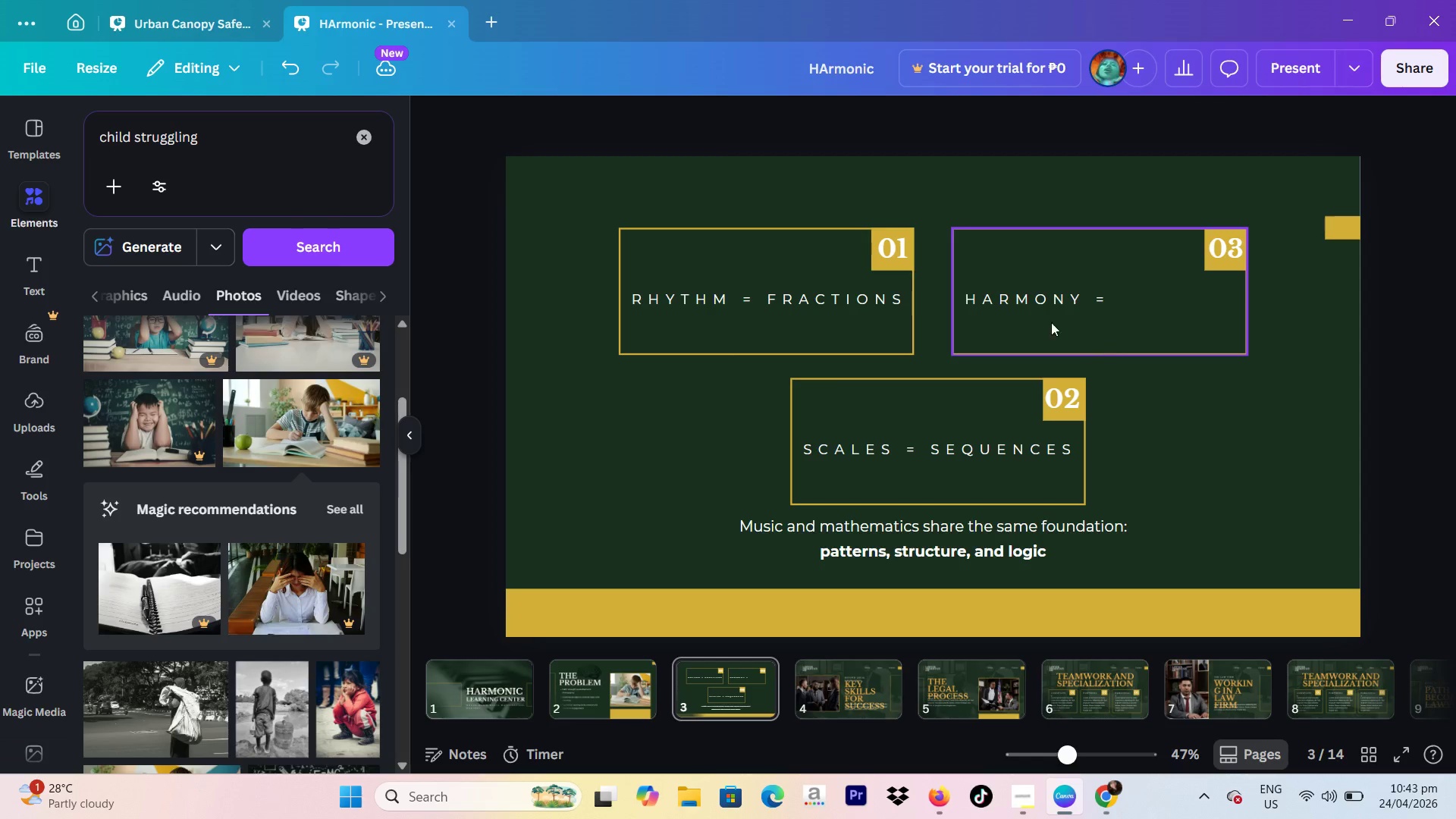 
mouse_move([1031, 278])
 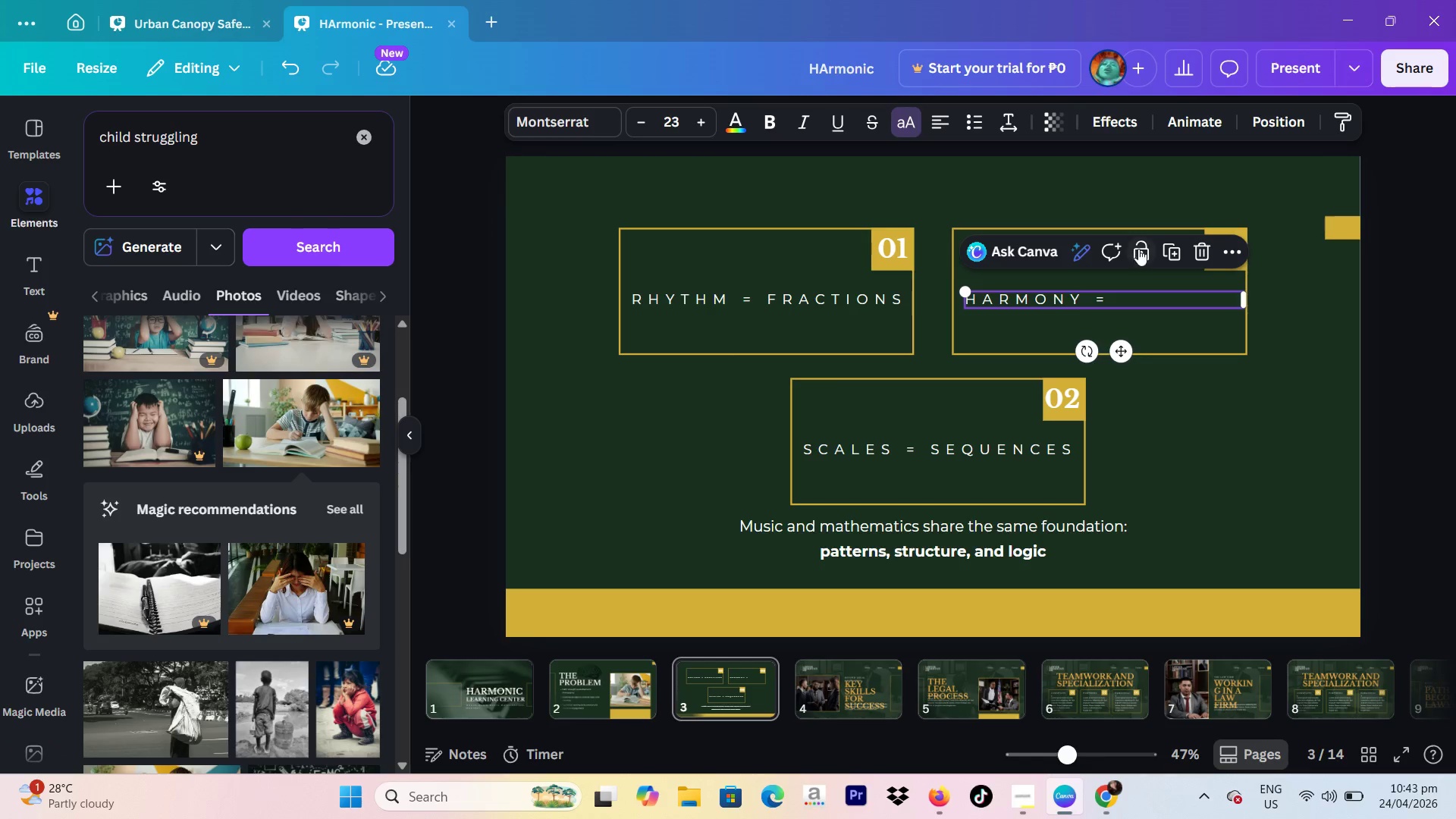 
left_click([1172, 249])
 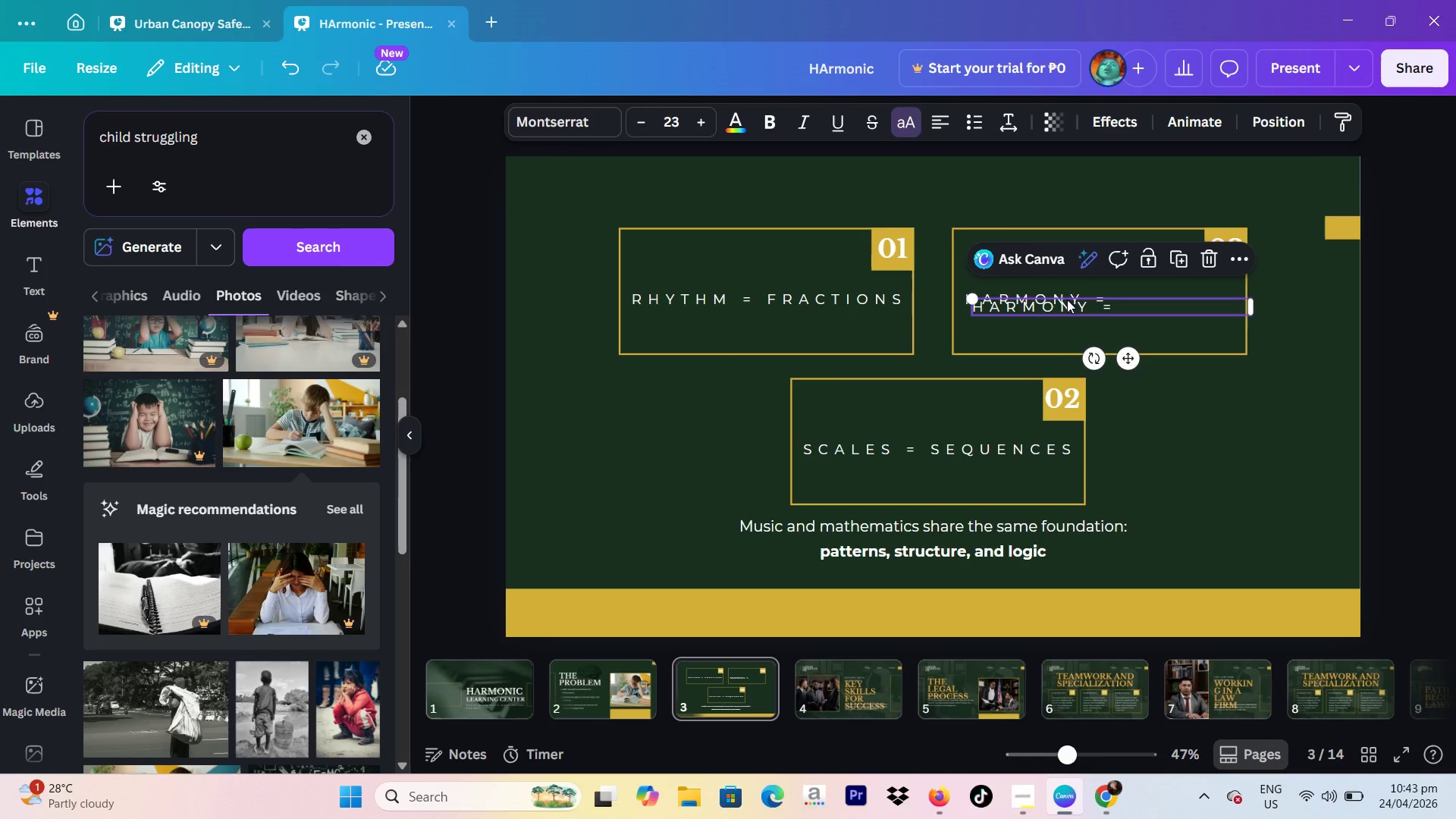 
left_click([1057, 306])
 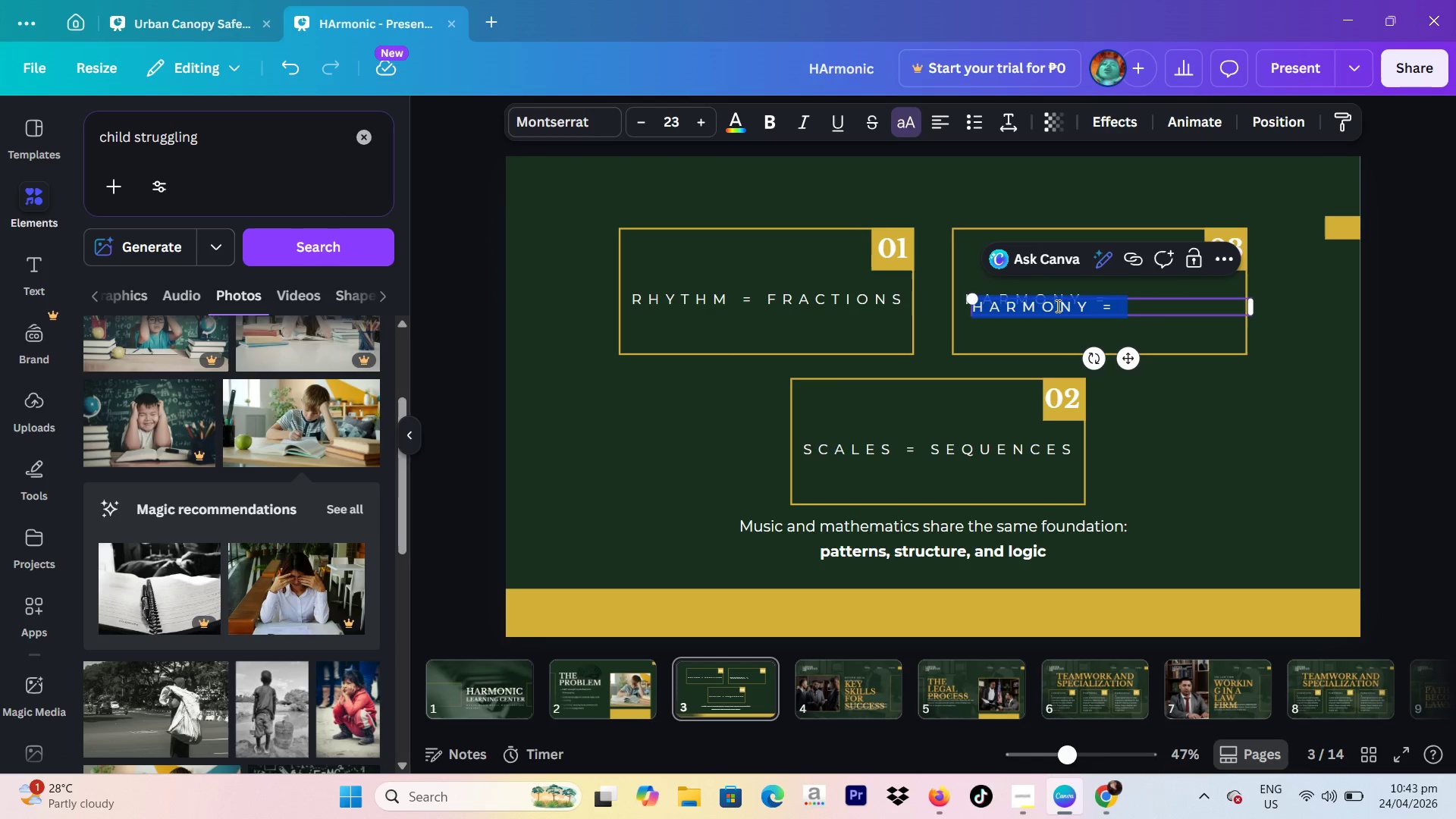 
type(problem-solving)
 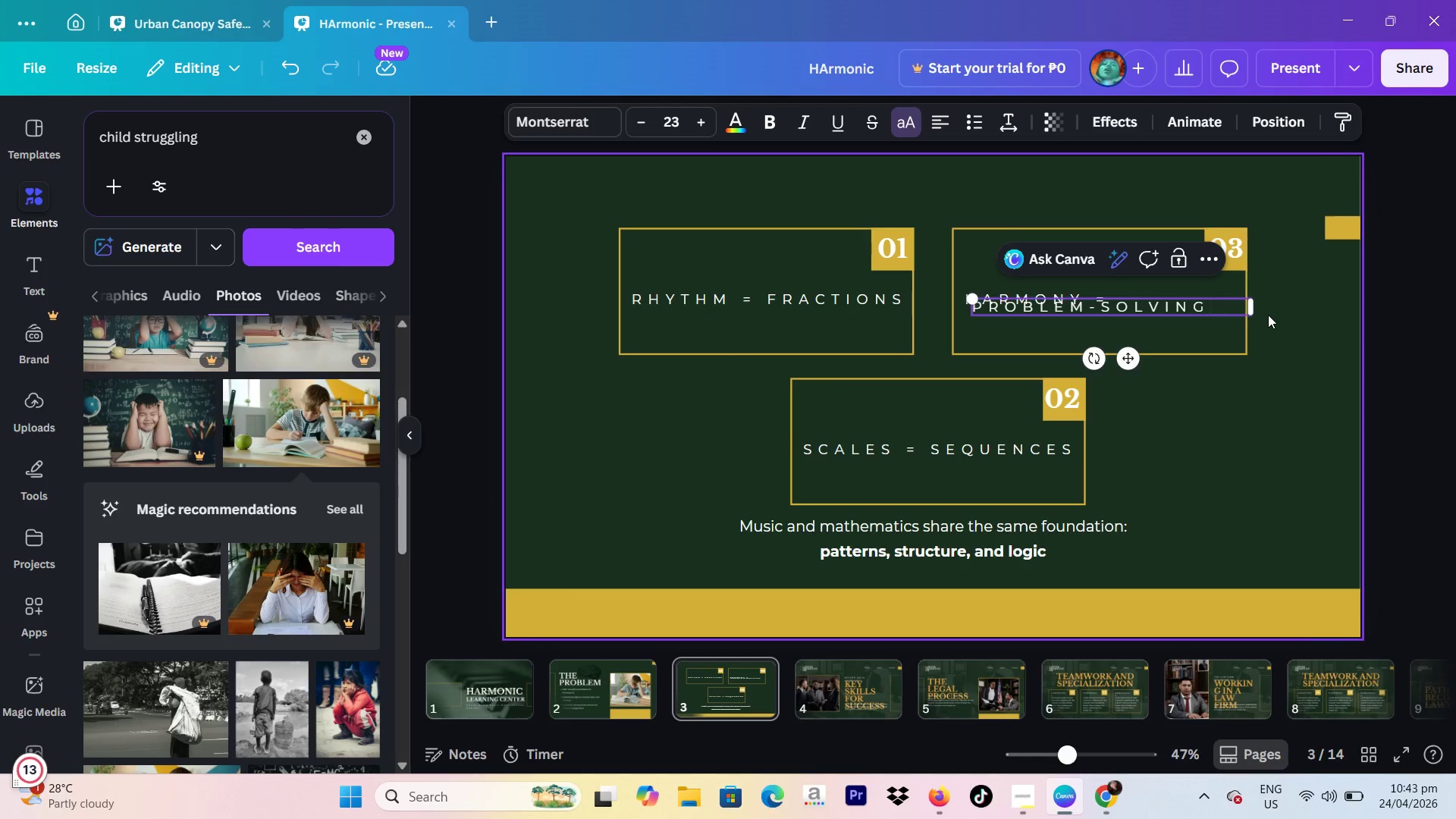 
left_click_drag(start_coordinate=[1253, 303], to_coordinate=[1174, 304])
 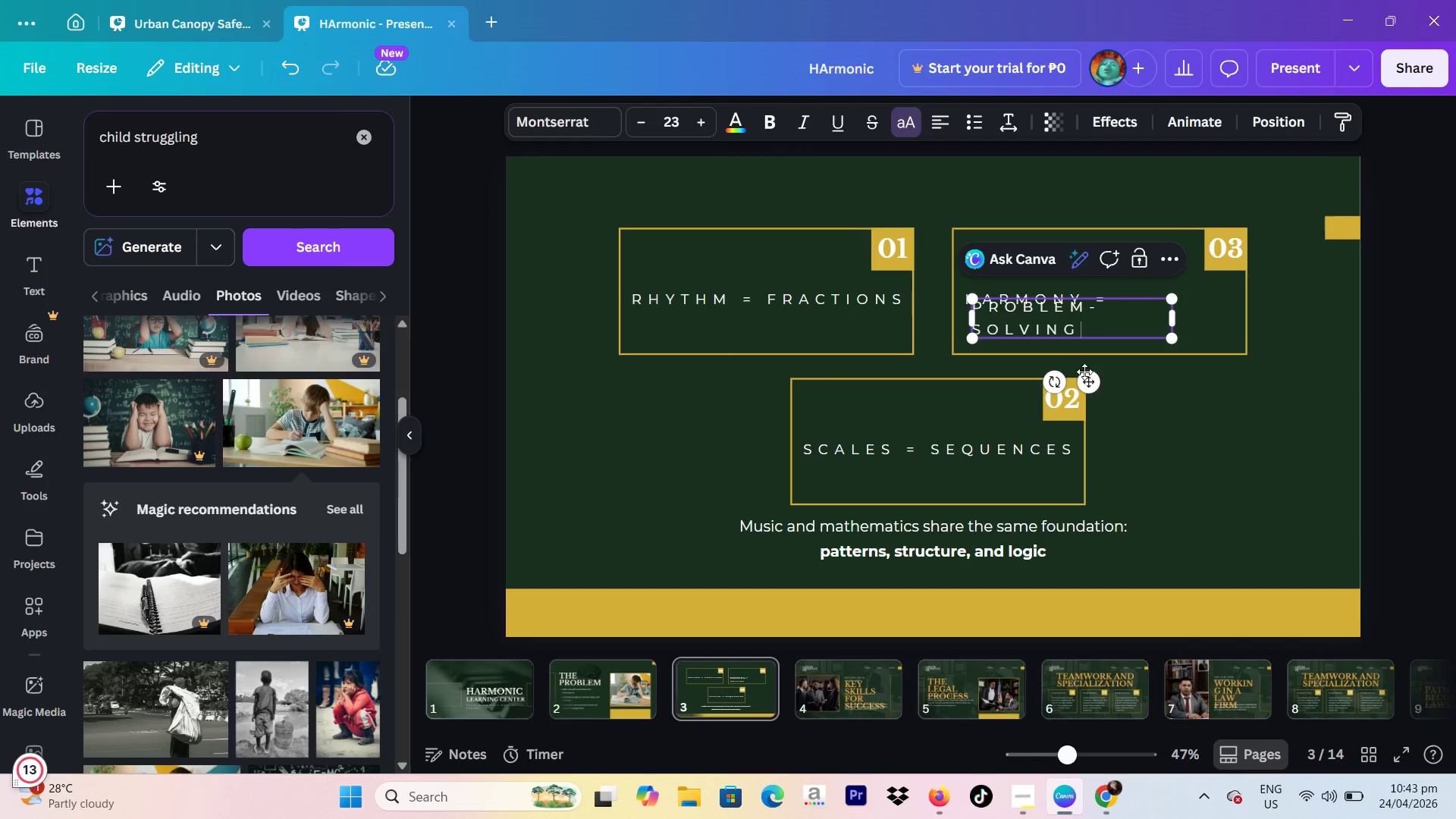 
left_click_drag(start_coordinate=[1084, 375], to_coordinate=[1224, 353])
 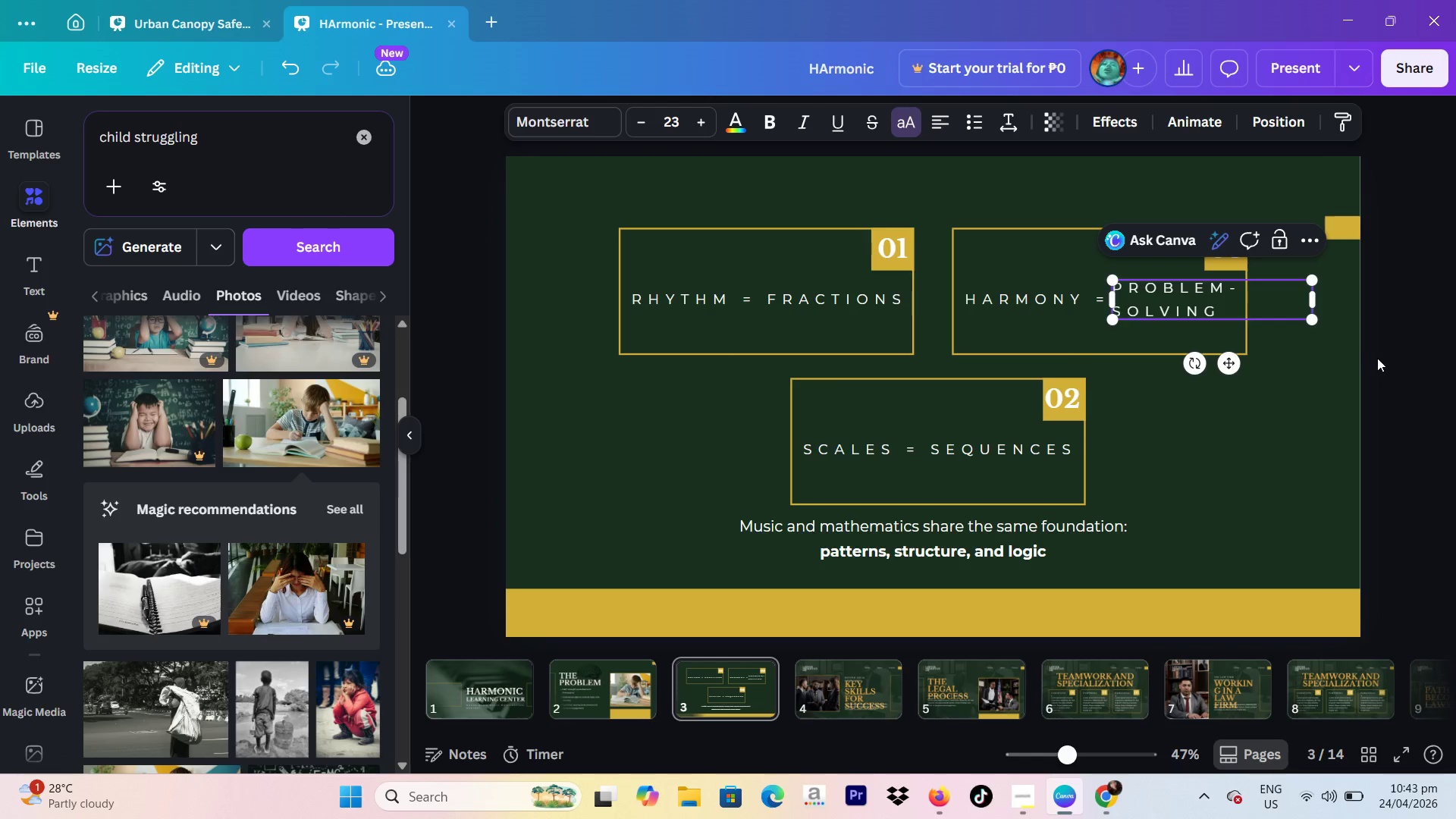 
left_click([1377, 358])
 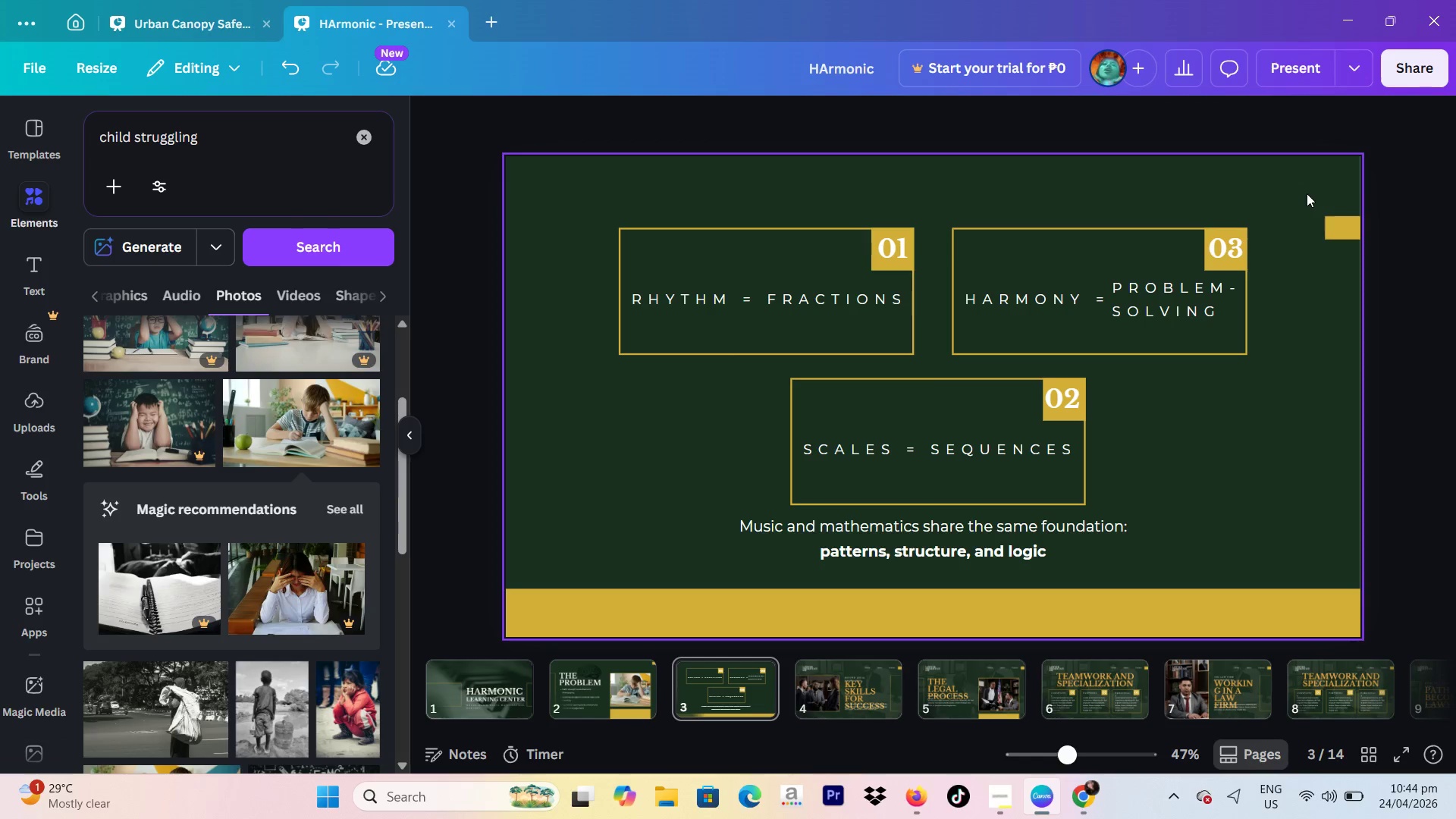 
wait(16.83)
 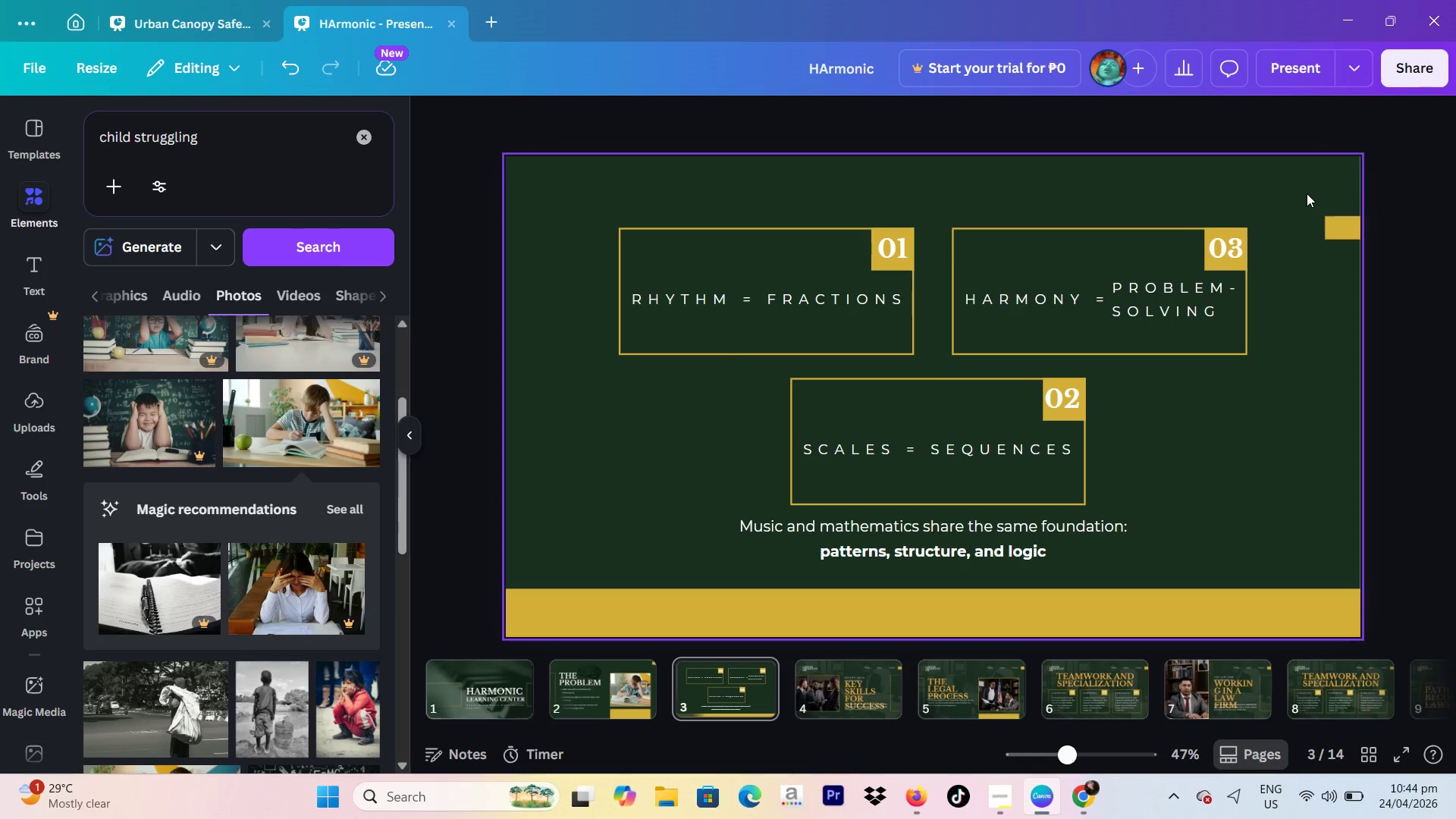 
left_click_drag(start_coordinate=[1165, 300], to_coordinate=[1170, 300])
 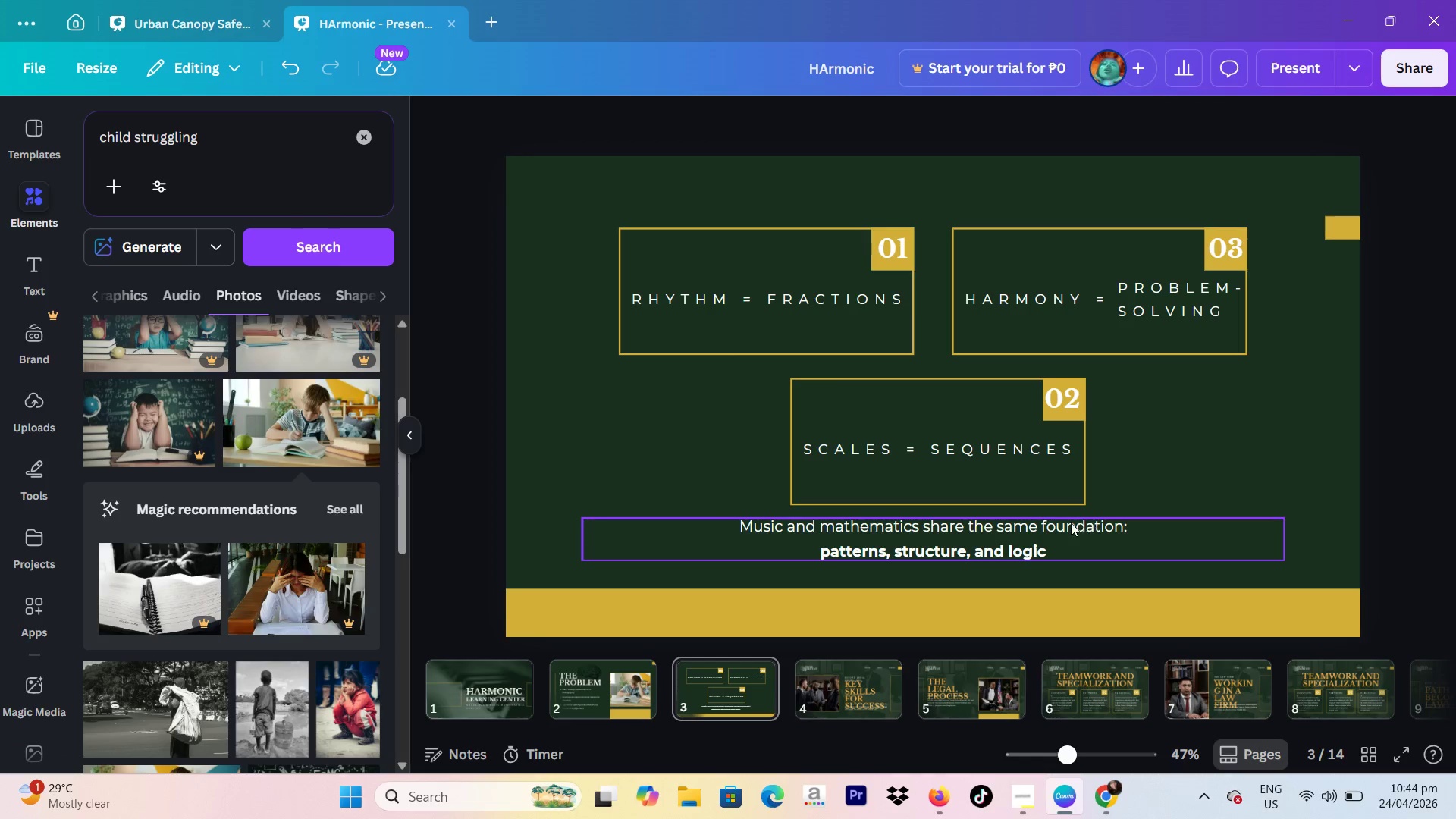 
wait(12.31)
 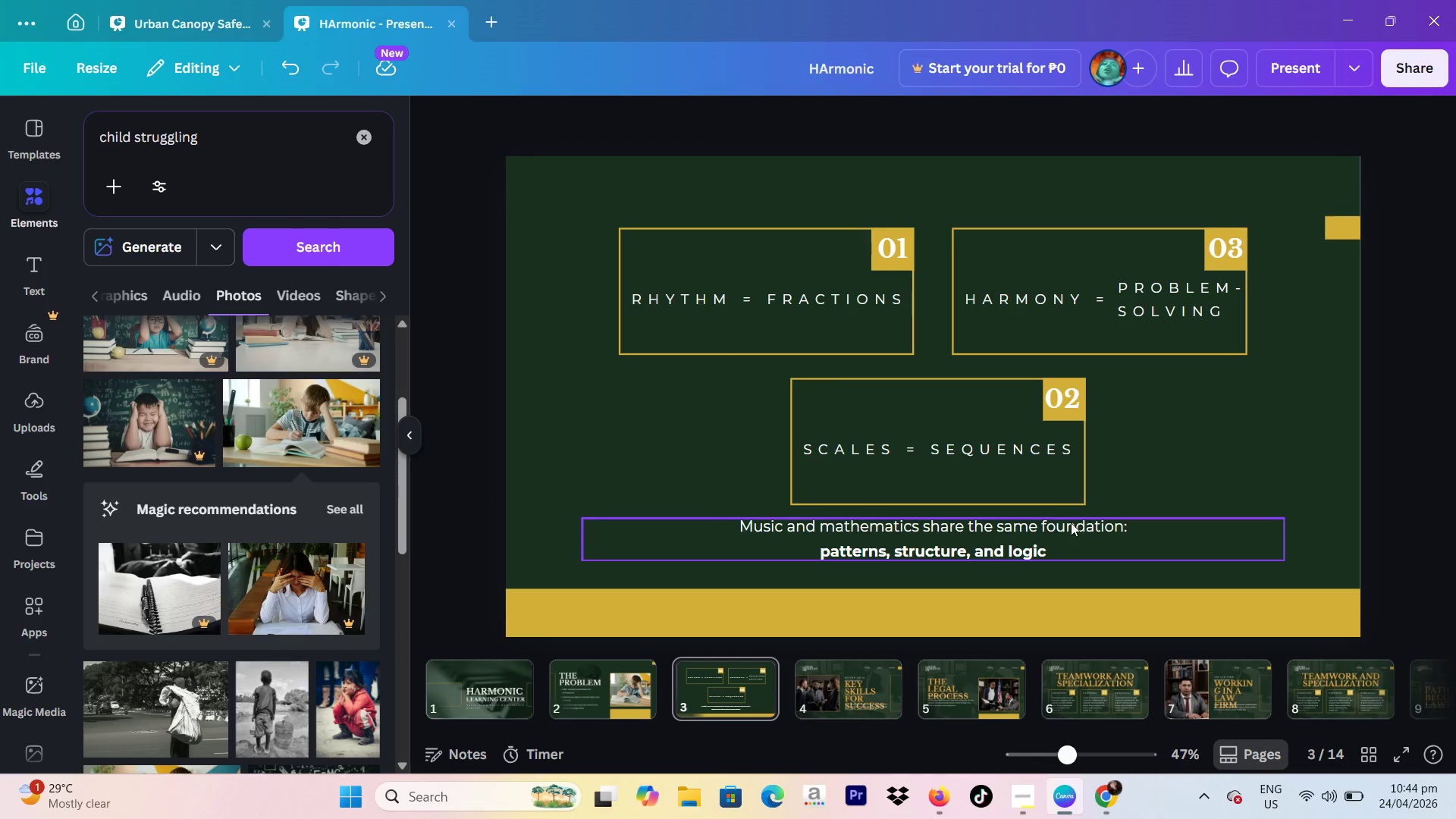 
left_click([925, 445])
 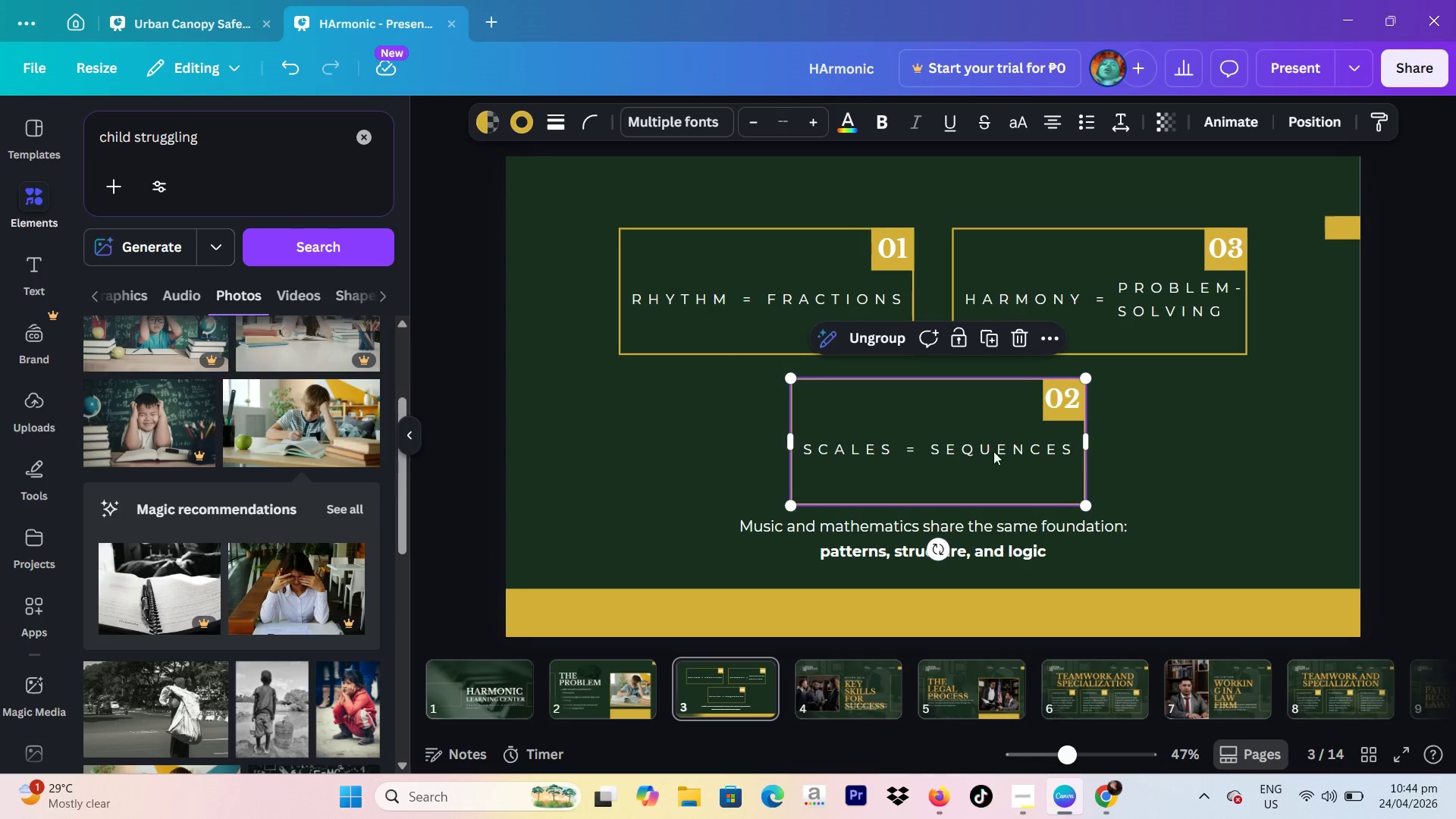 
left_click([991, 451])
 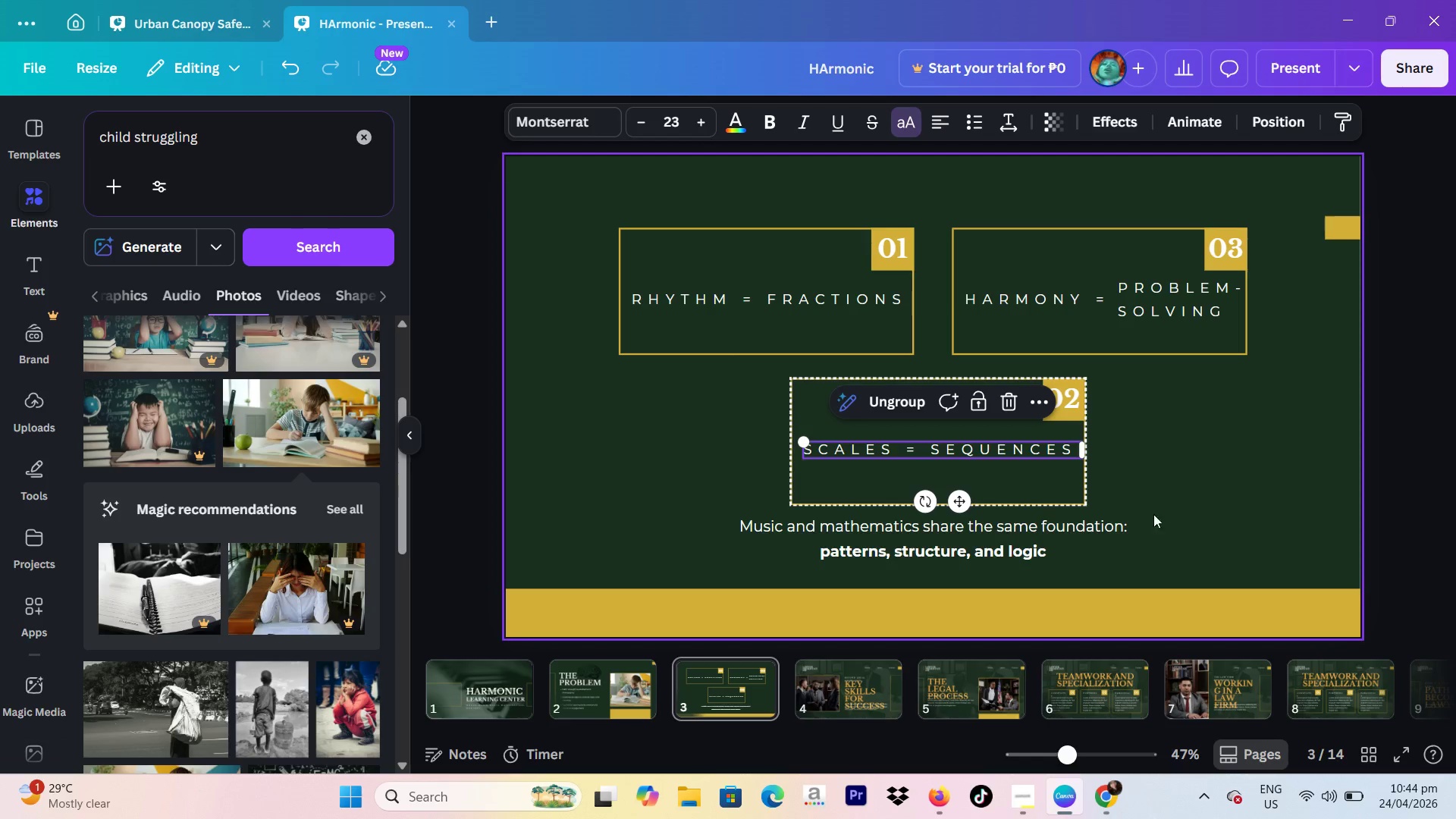 
left_click([1087, 523])
 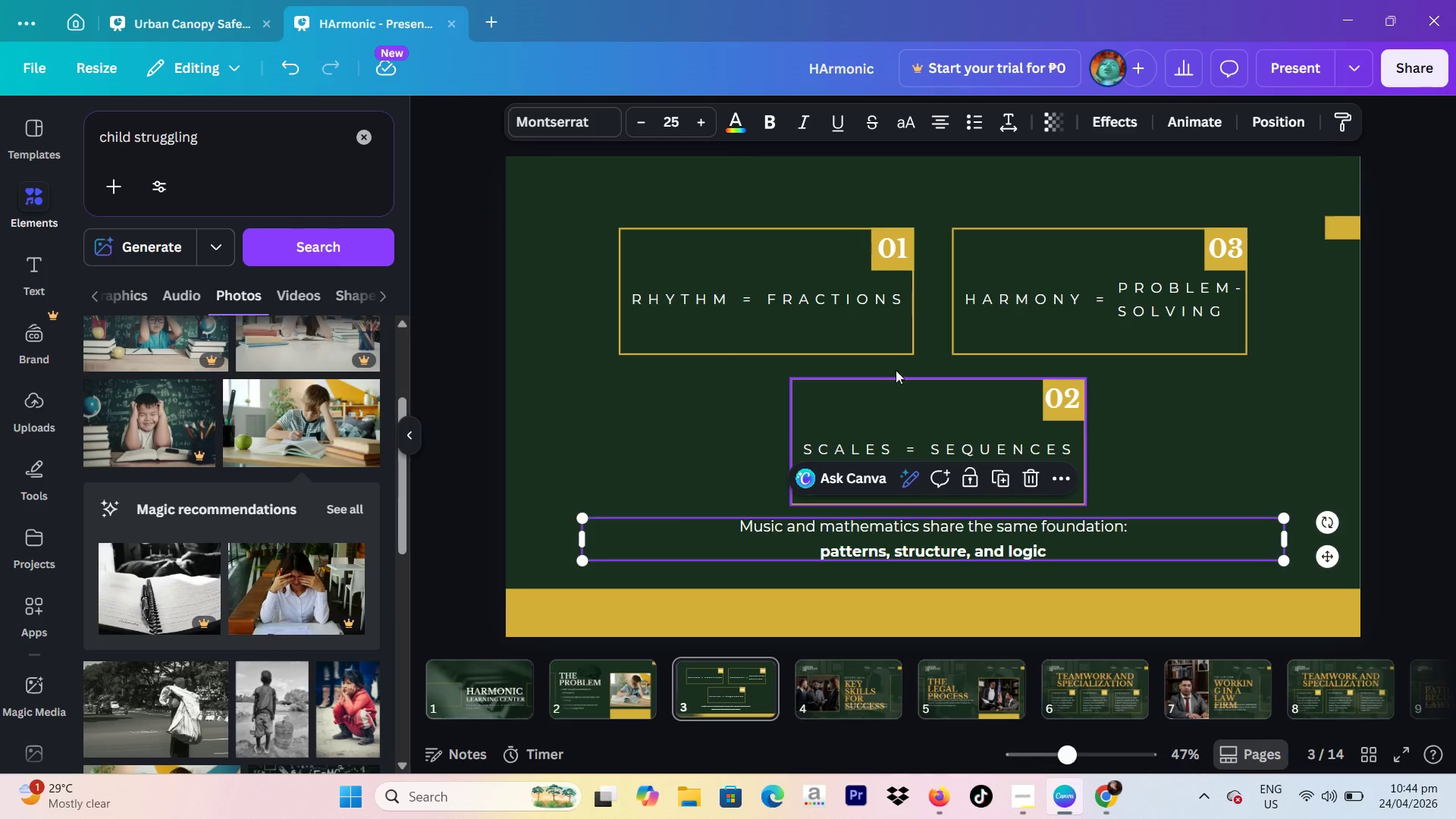 
double_click([778, 303])
 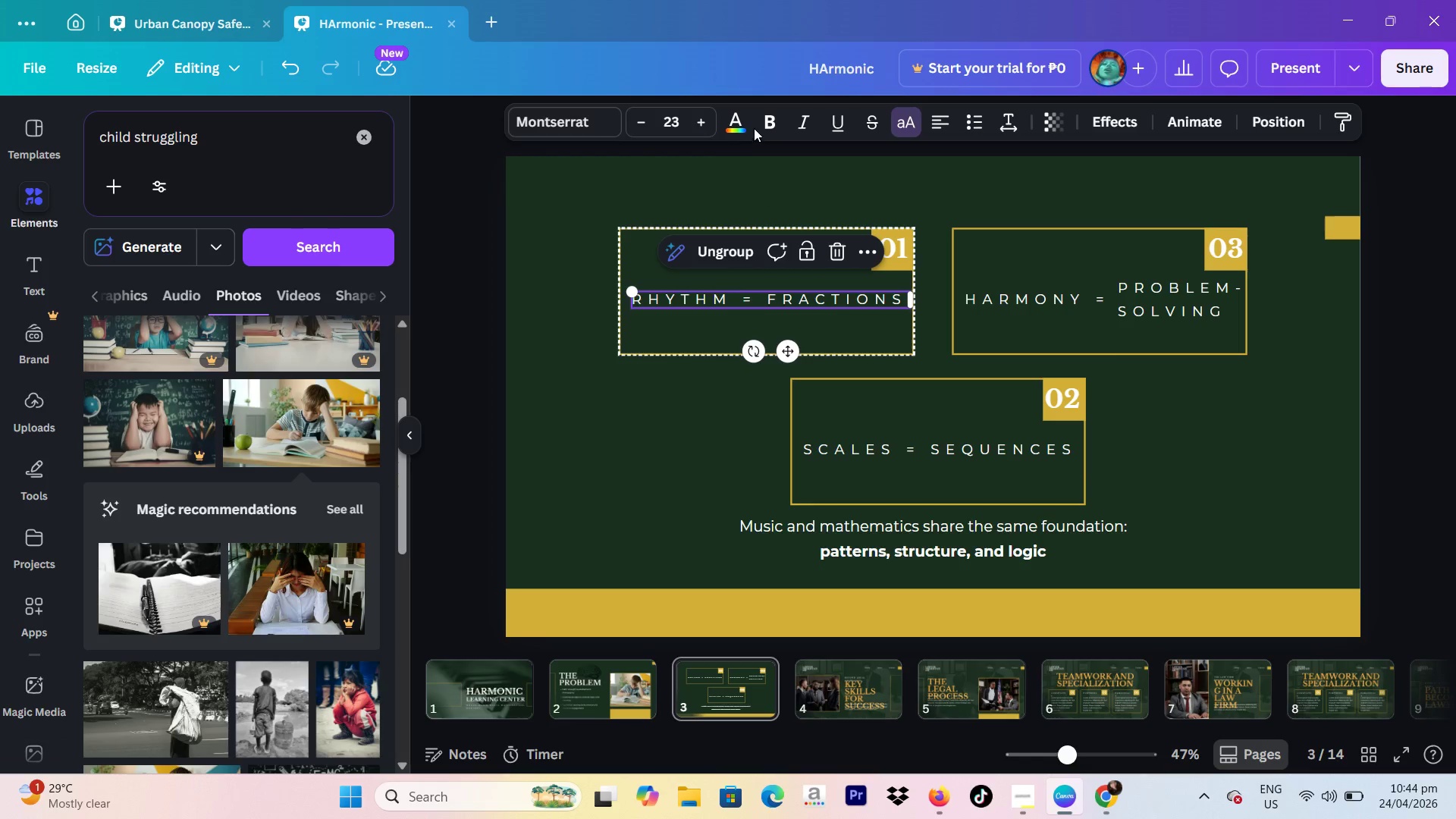 
left_click([744, 123])
 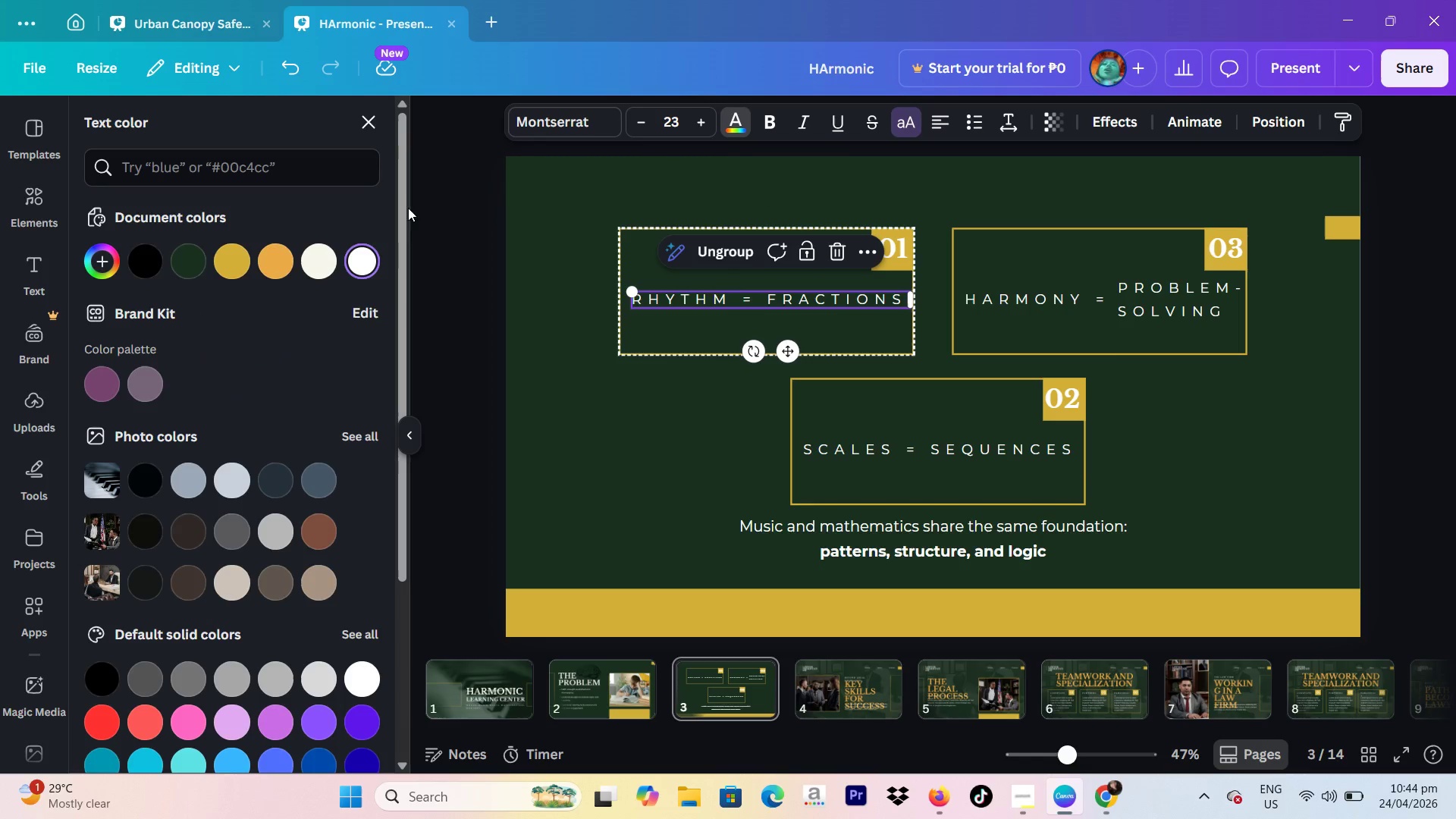 
mouse_move([362, 271])
 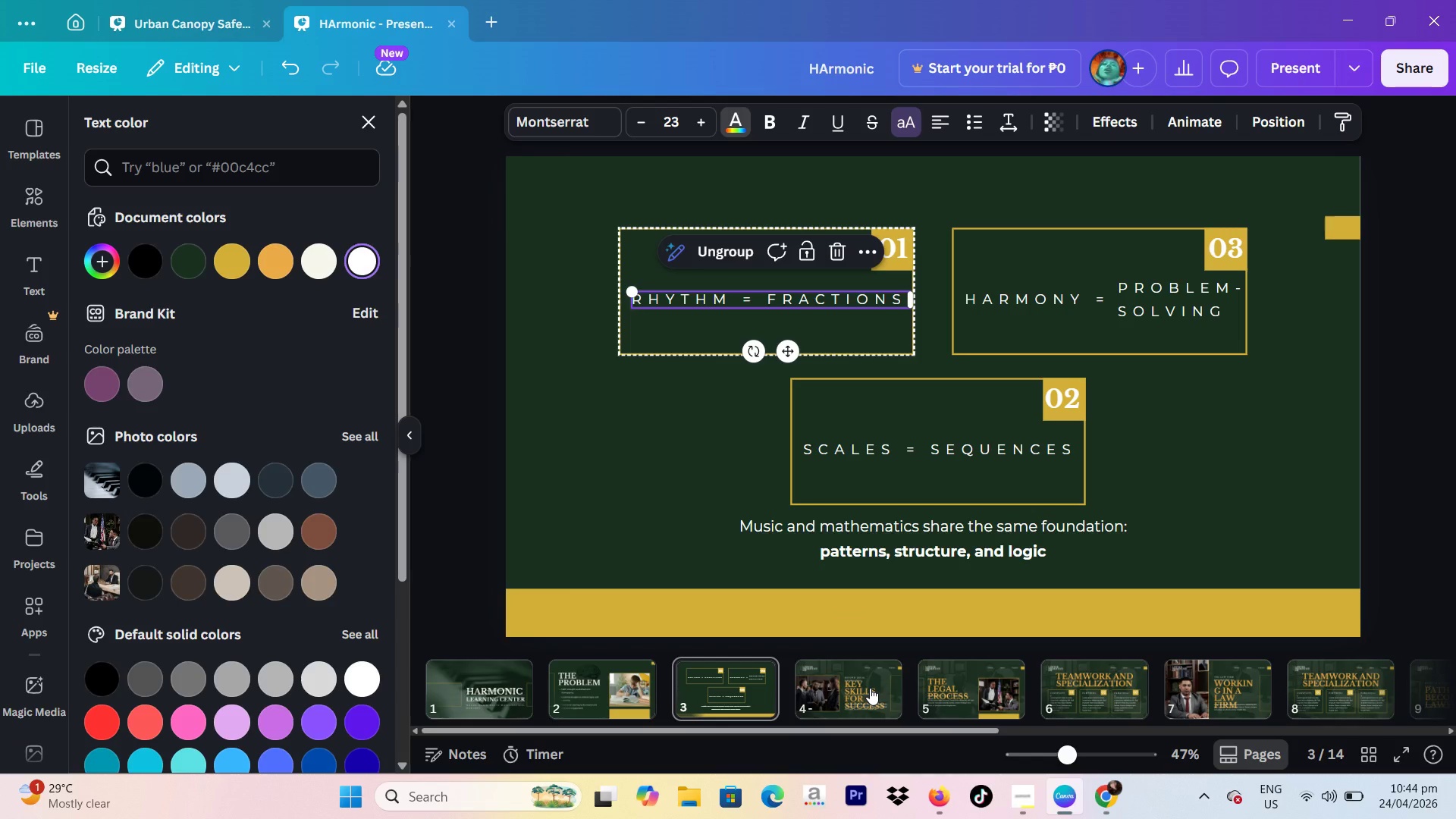 
wait(20.84)
 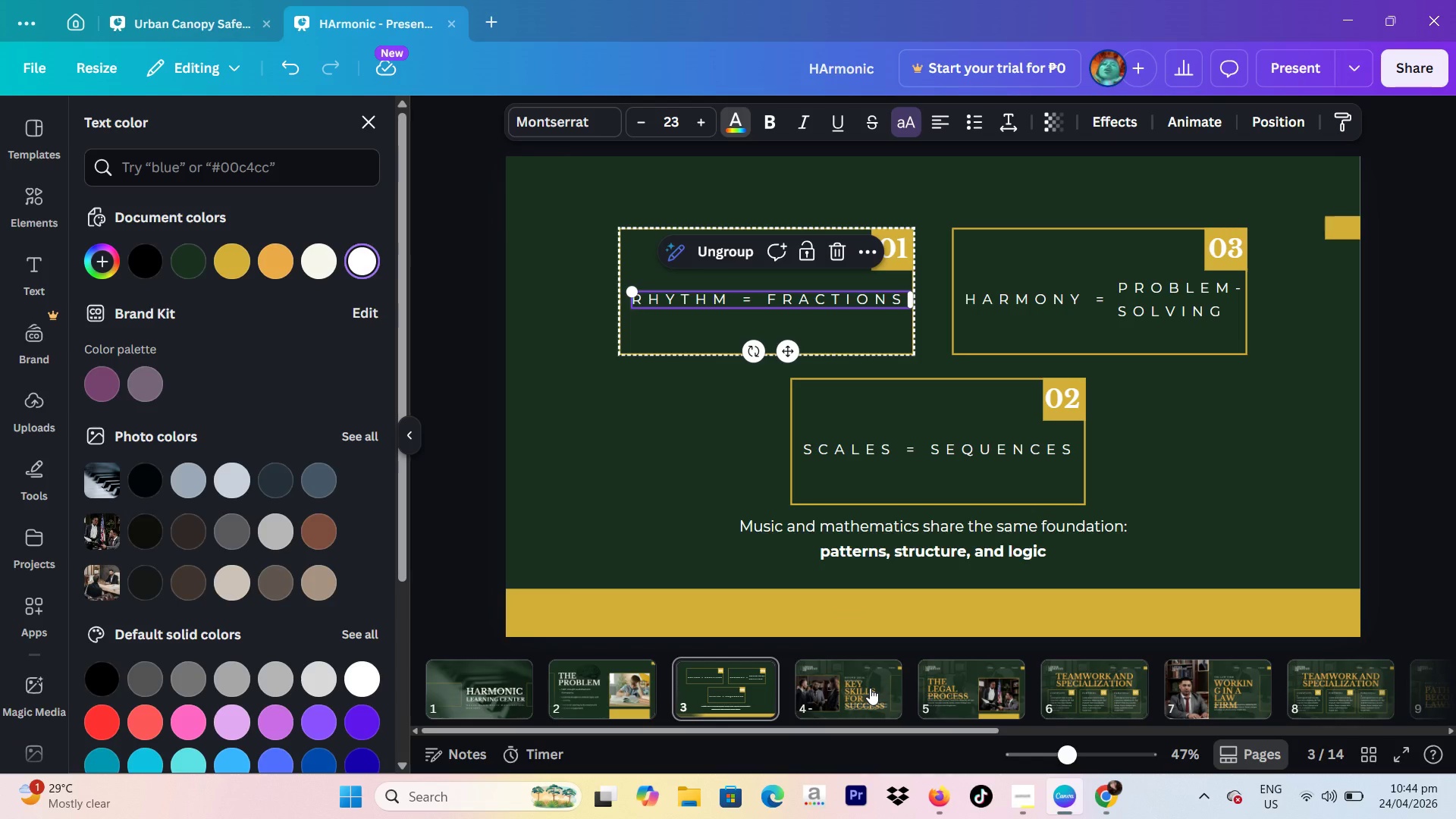 
left_click([1017, 795])